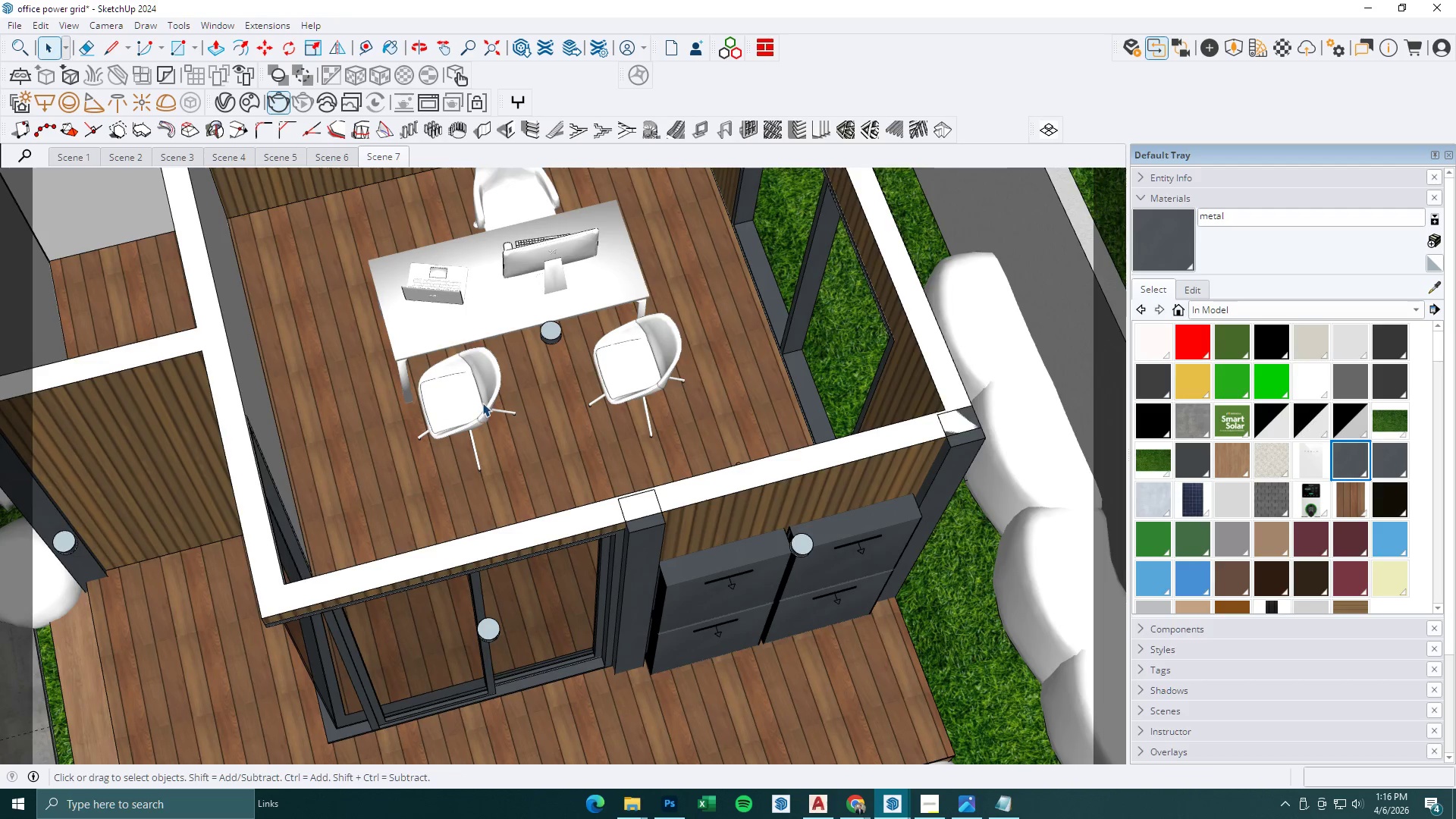 
key(Escape)
 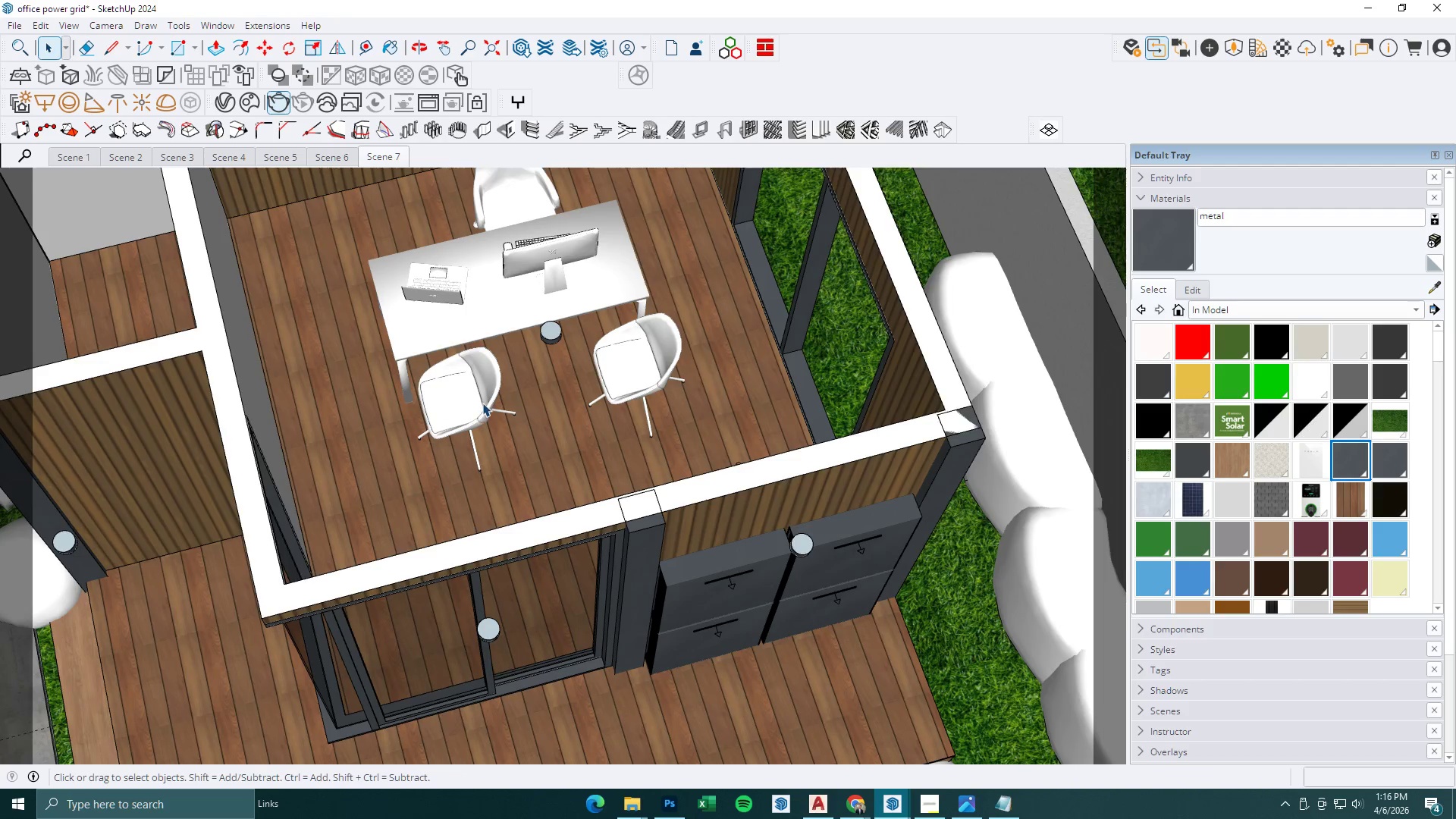 
left_click([482, 403])
 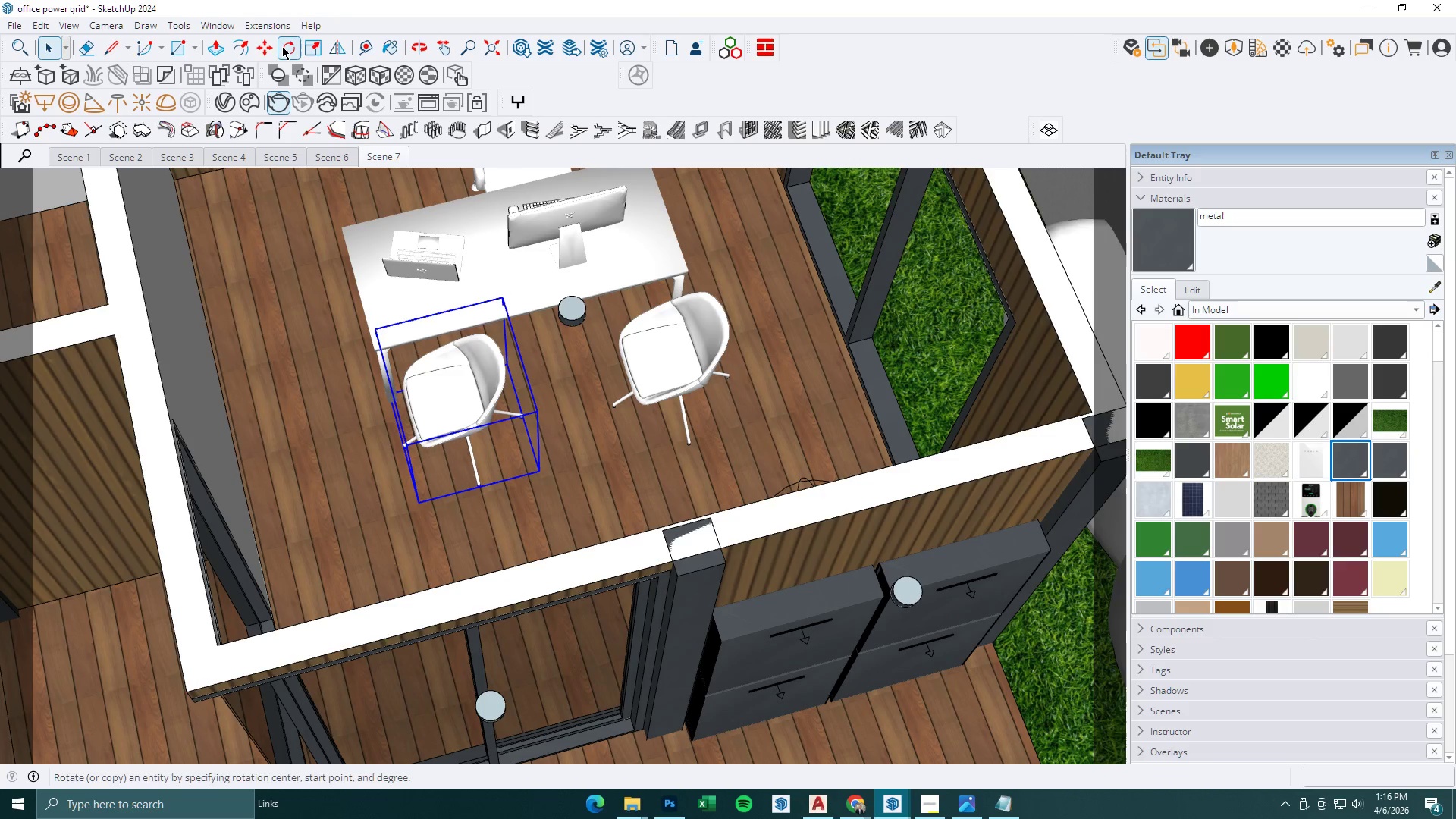 
scroll: coordinate [482, 403], scroll_direction: up, amount: 2.0
 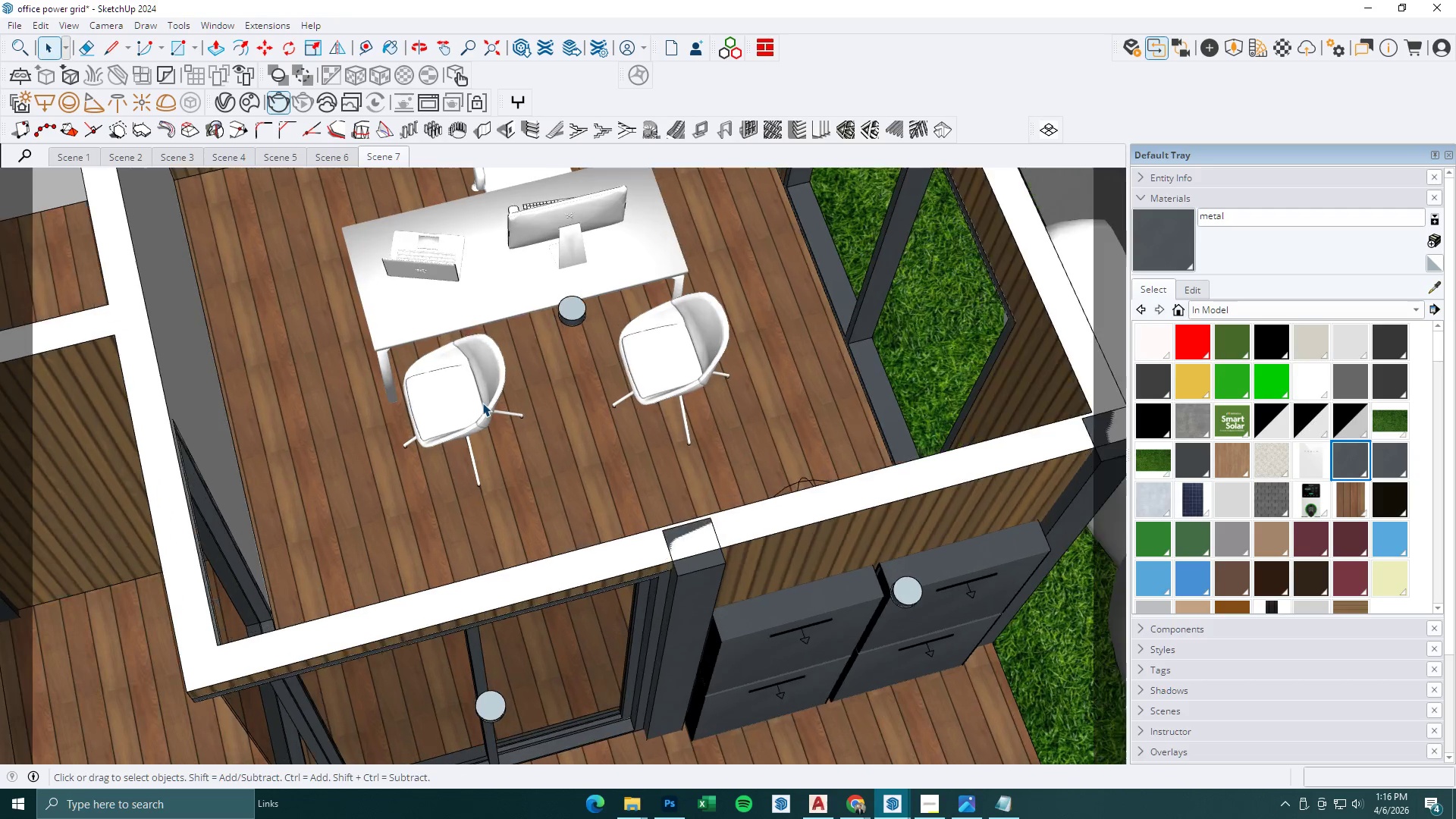 
double_click([554, 453])
 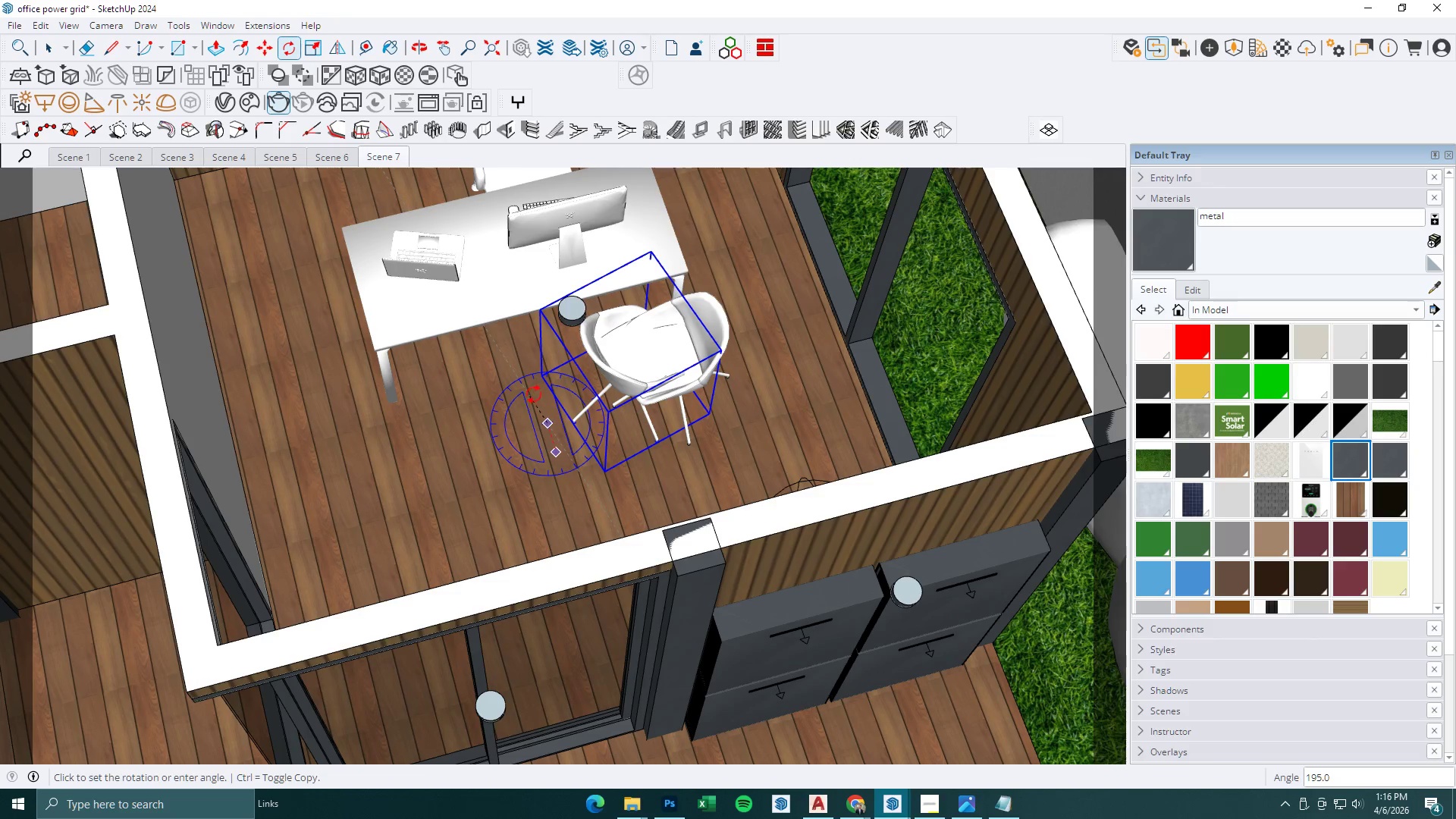 
left_click([538, 390])
 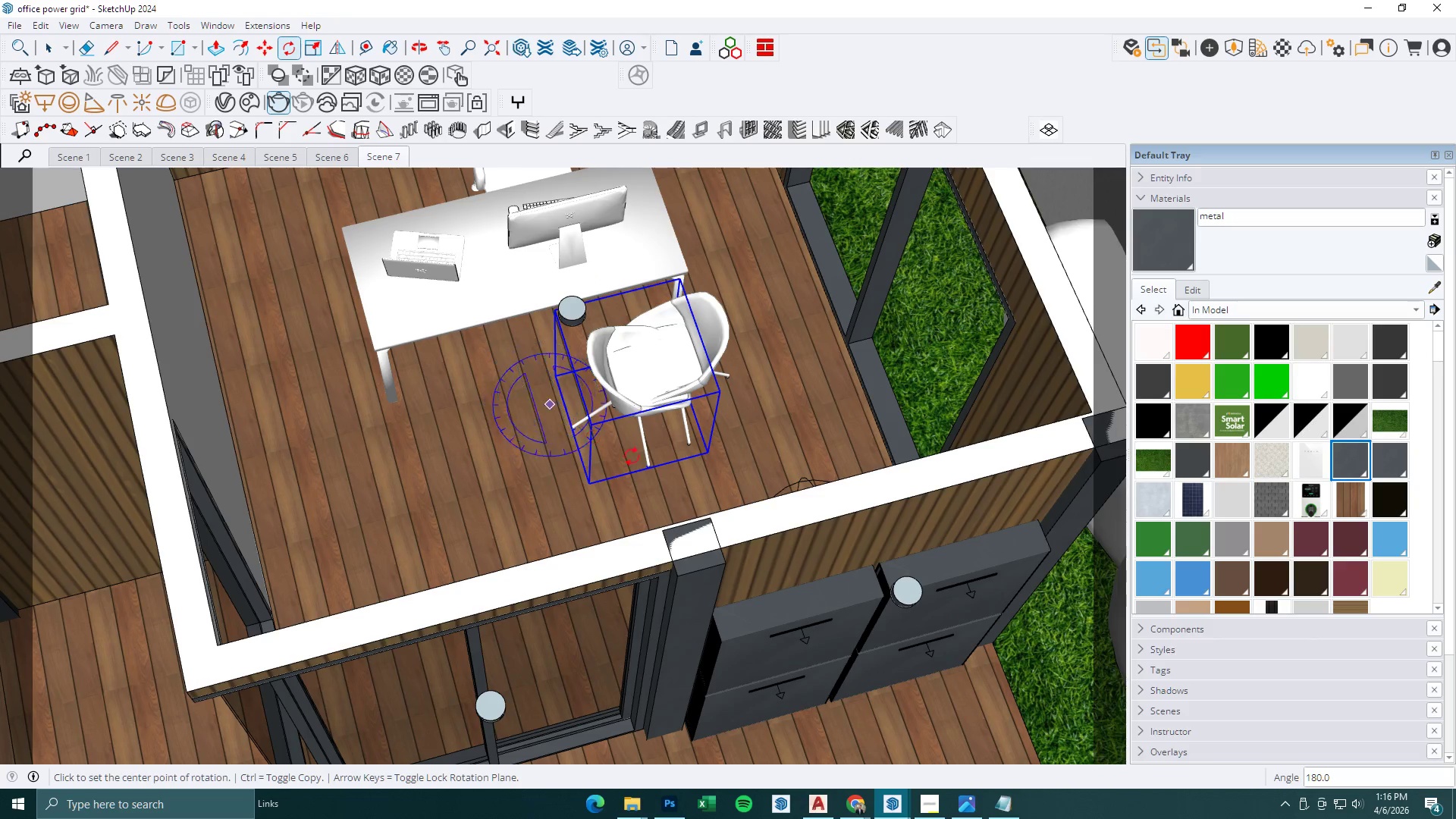 
key(M)
 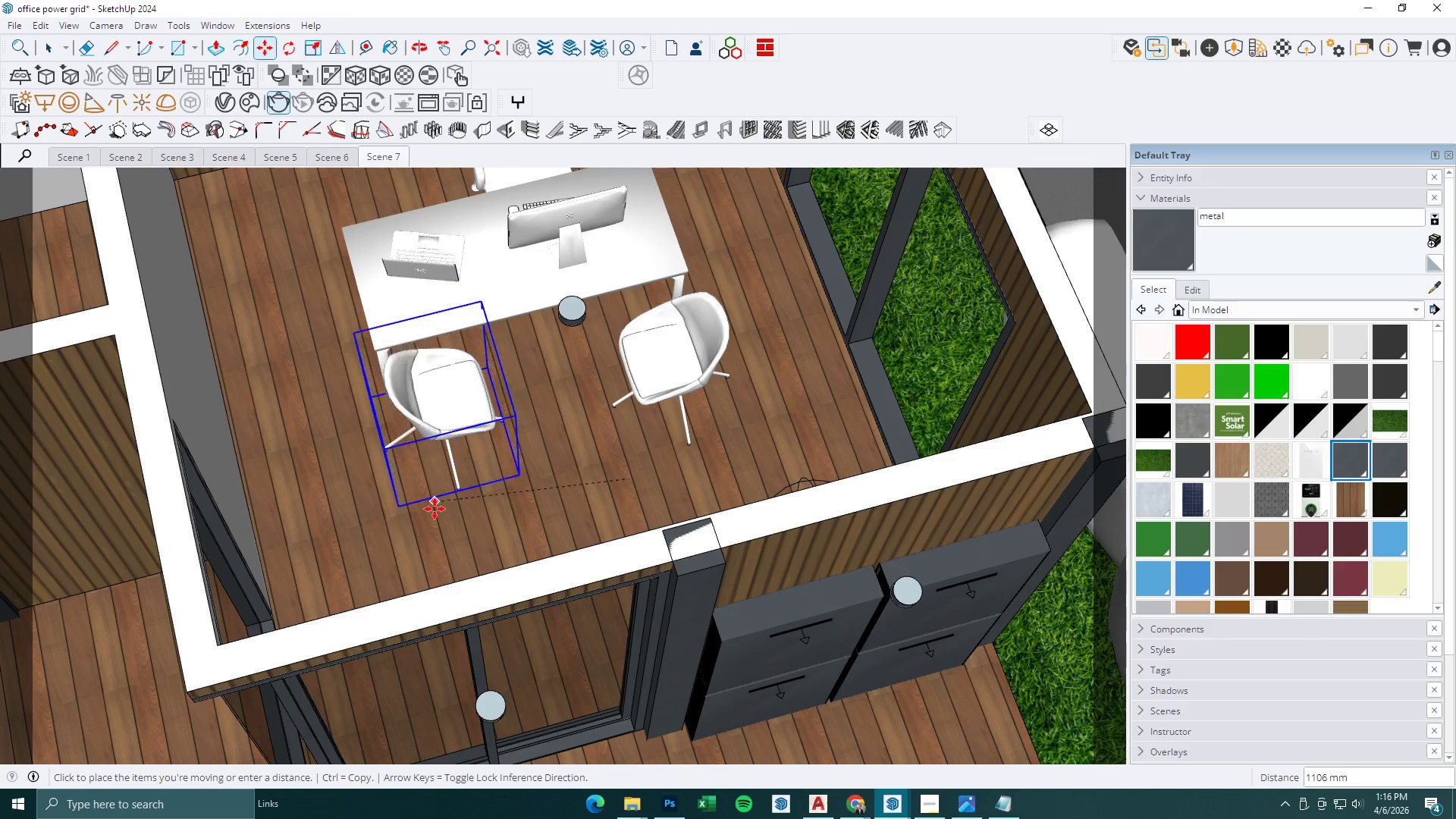 
left_click([438, 513])
 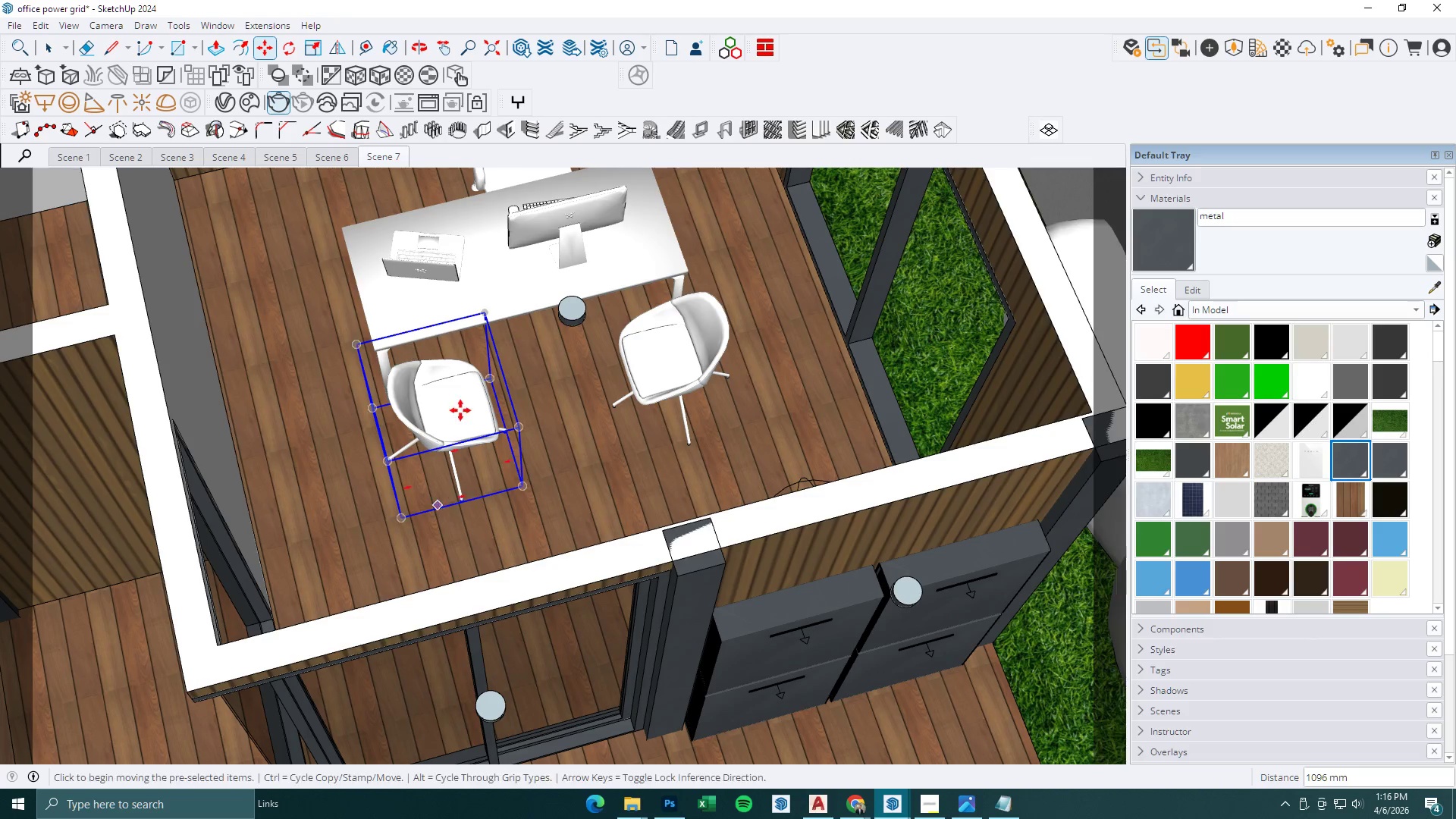 
scroll: coordinate [473, 384], scroll_direction: down, amount: 4.0
 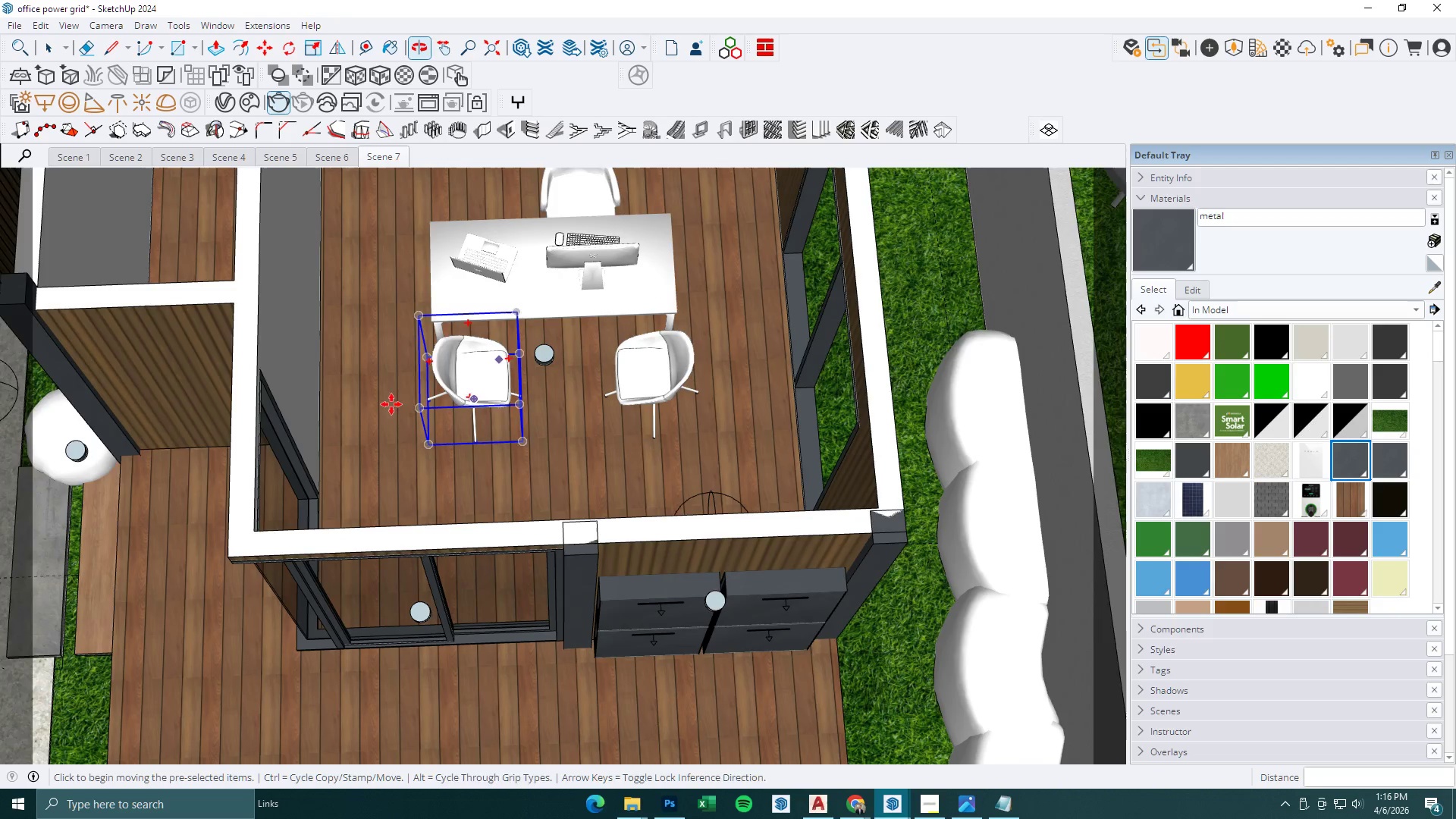 
key(Space)
 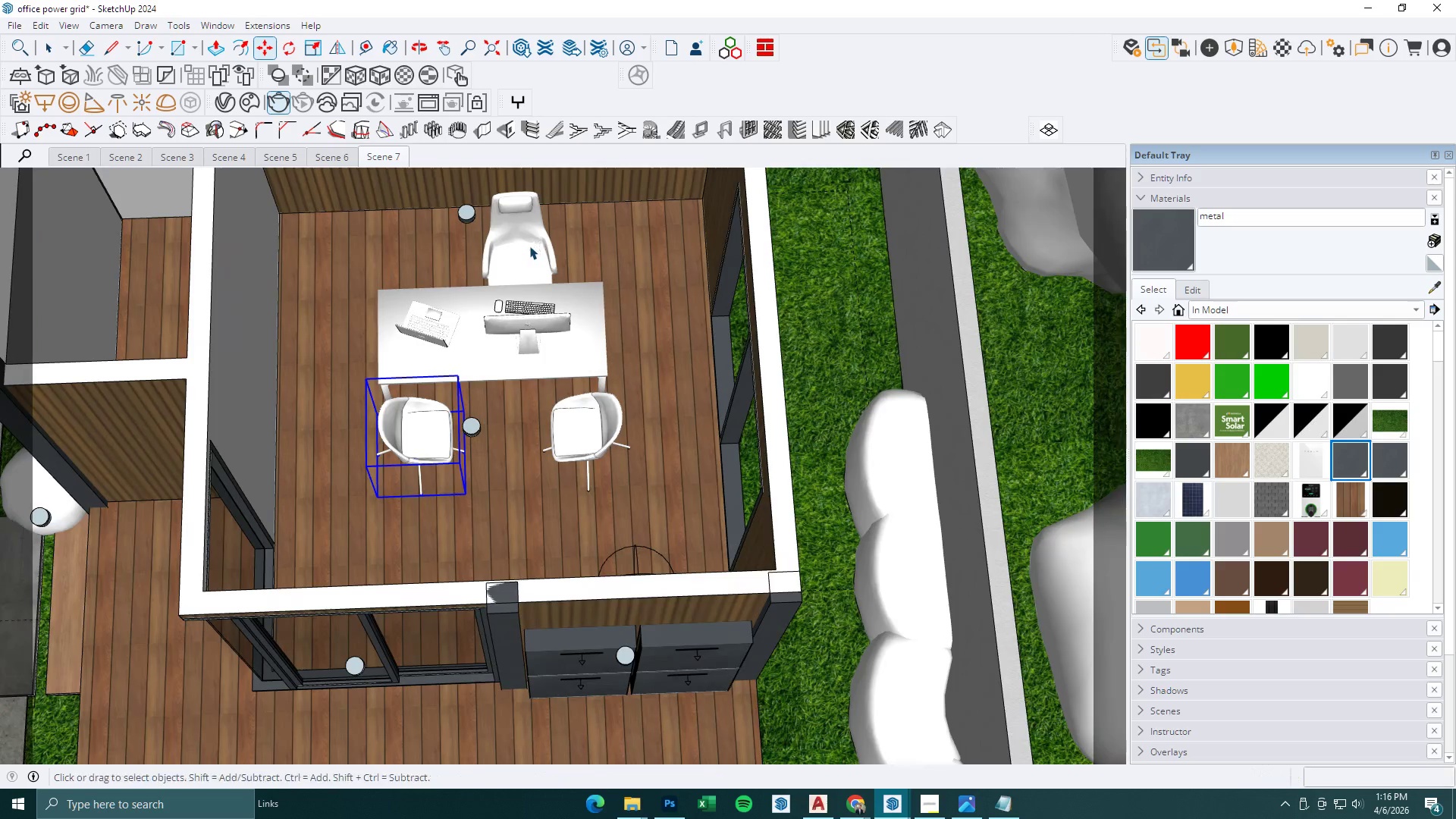 
left_click_drag(start_coordinate=[526, 246], to_coordinate=[538, 319])
 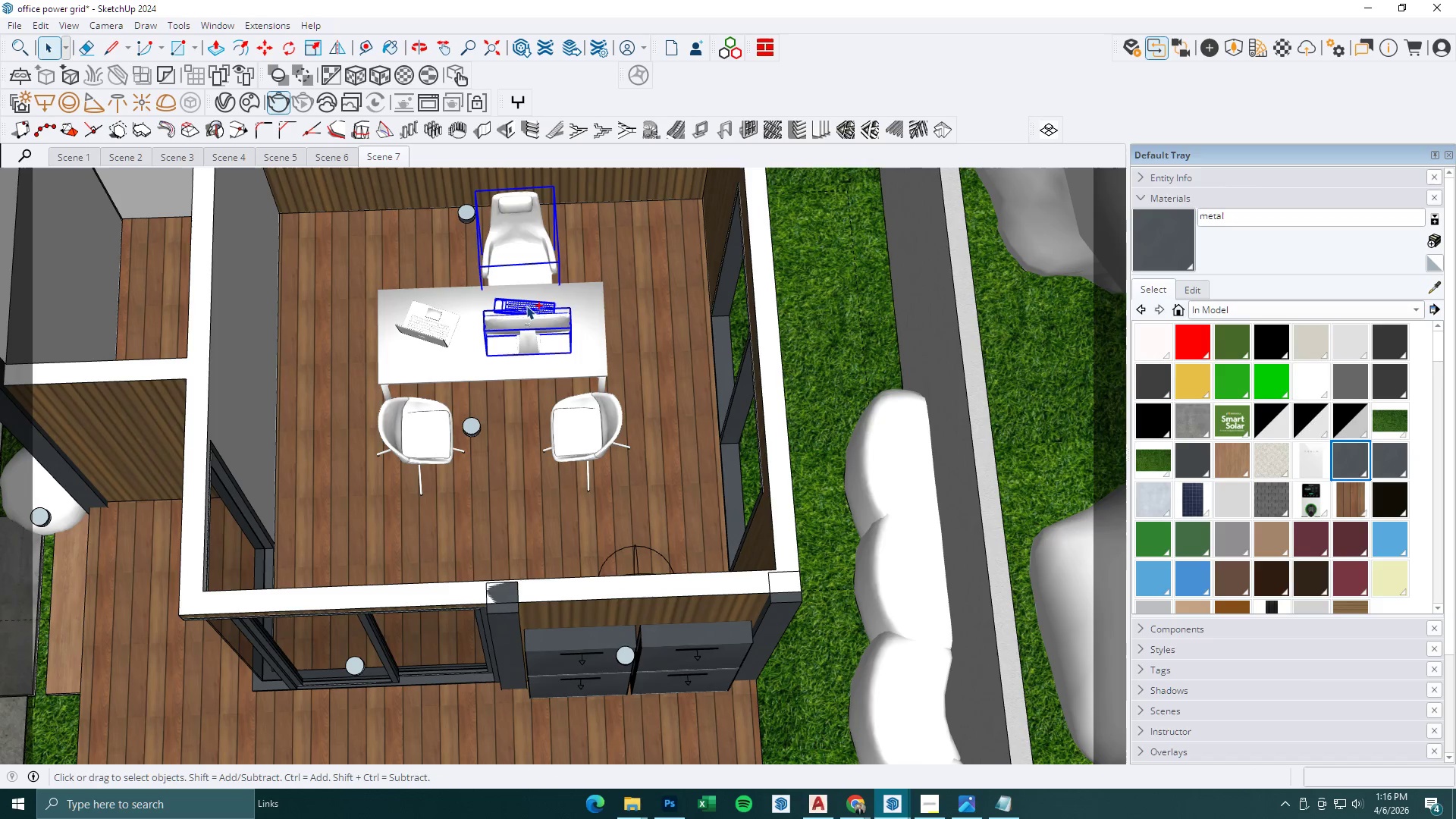 
scroll: coordinate [535, 248], scroll_direction: down, amount: 1.0
 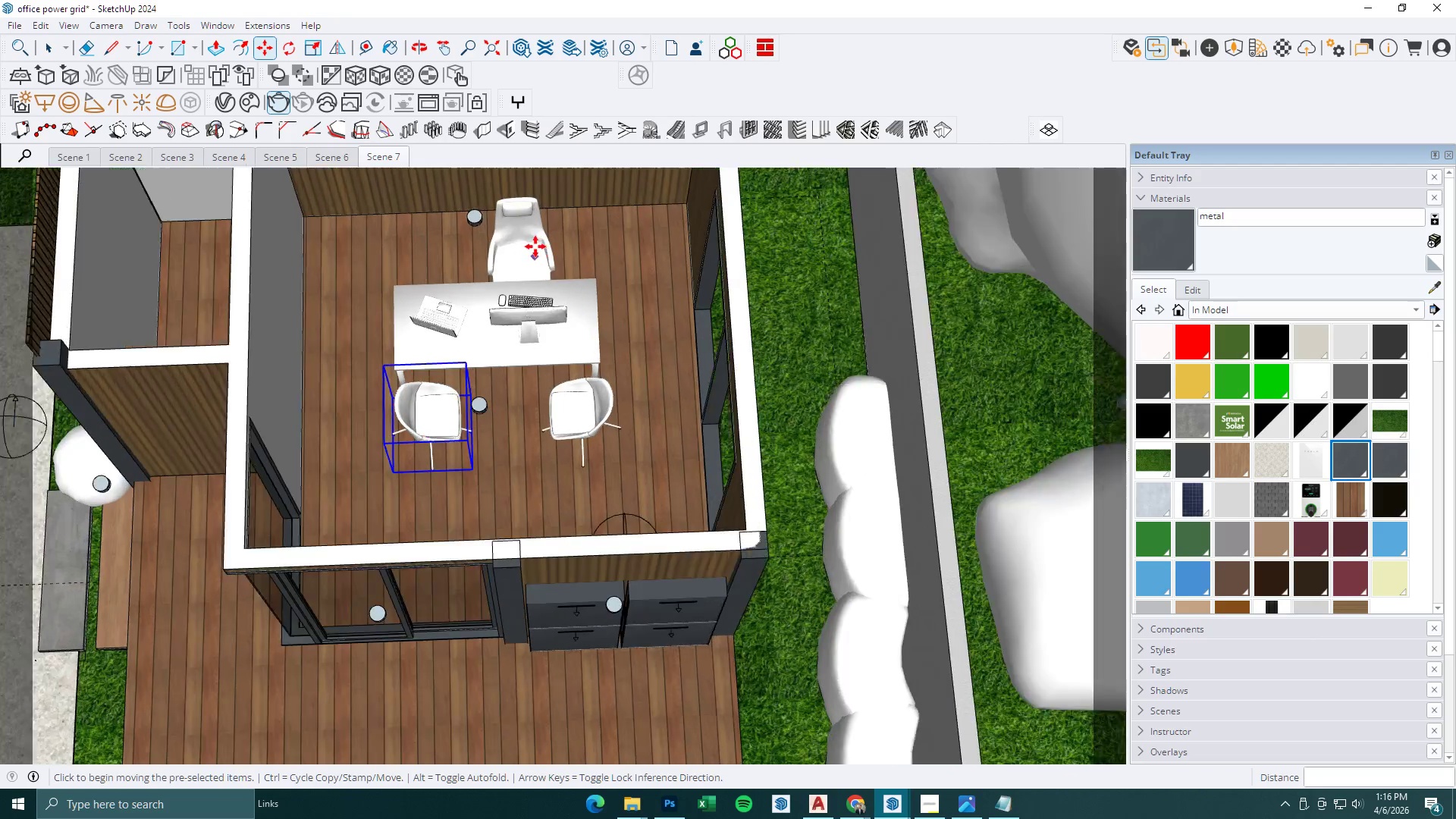 
hold_key(key=ControlLeft, duration=1.5)
double_click([538, 319])
 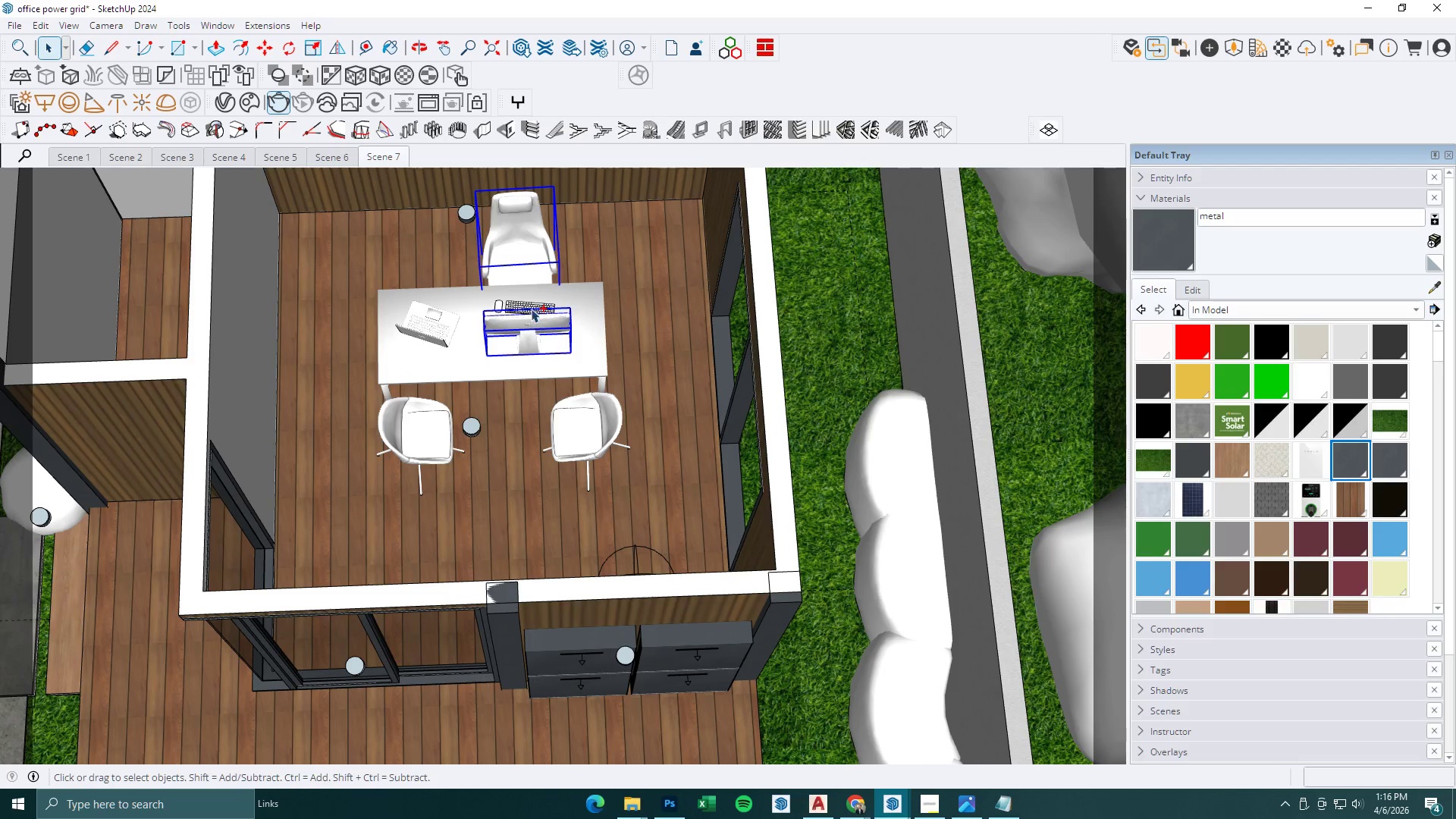 
triple_click([531, 307])
 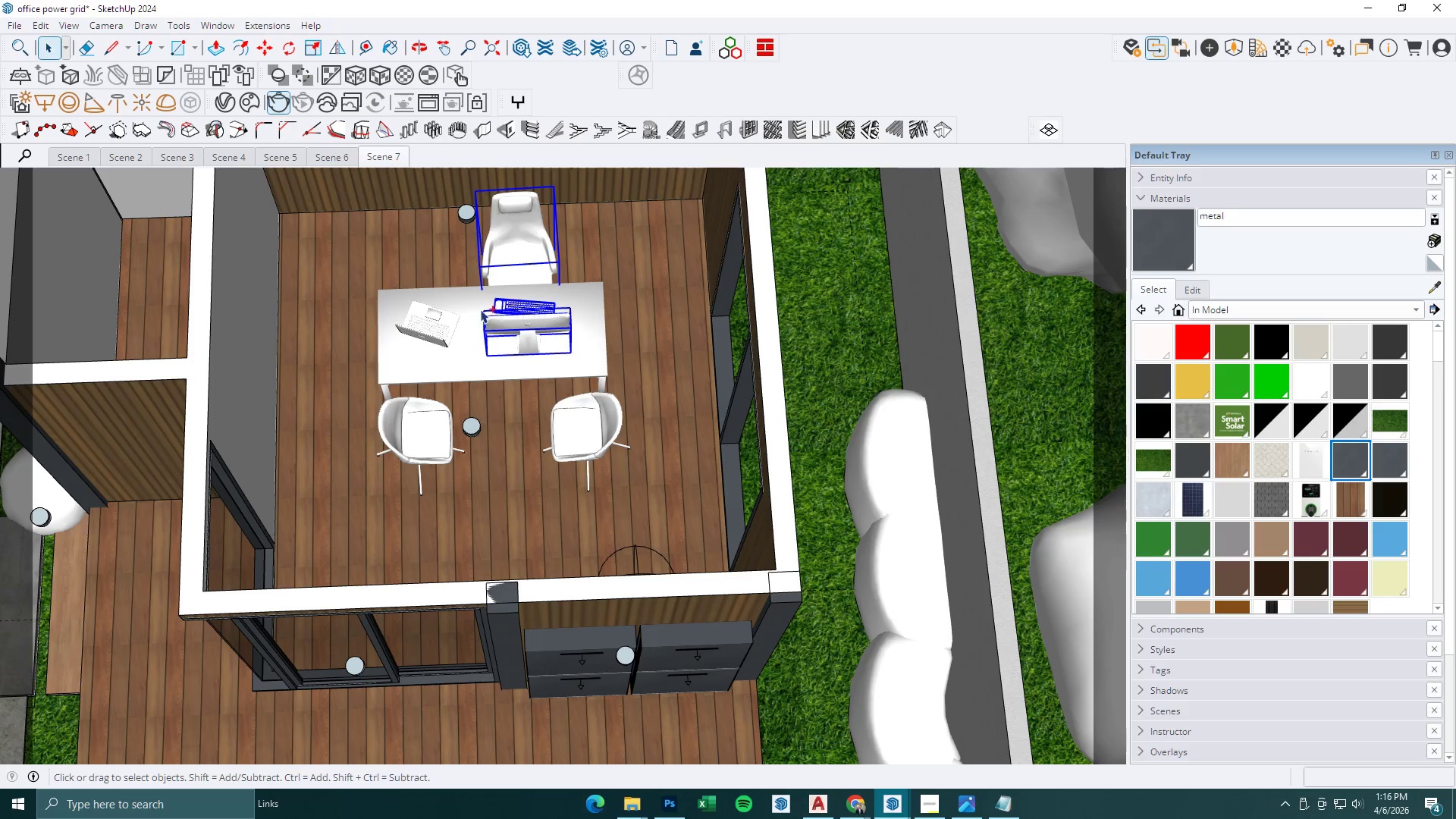 
left_click([442, 315])
 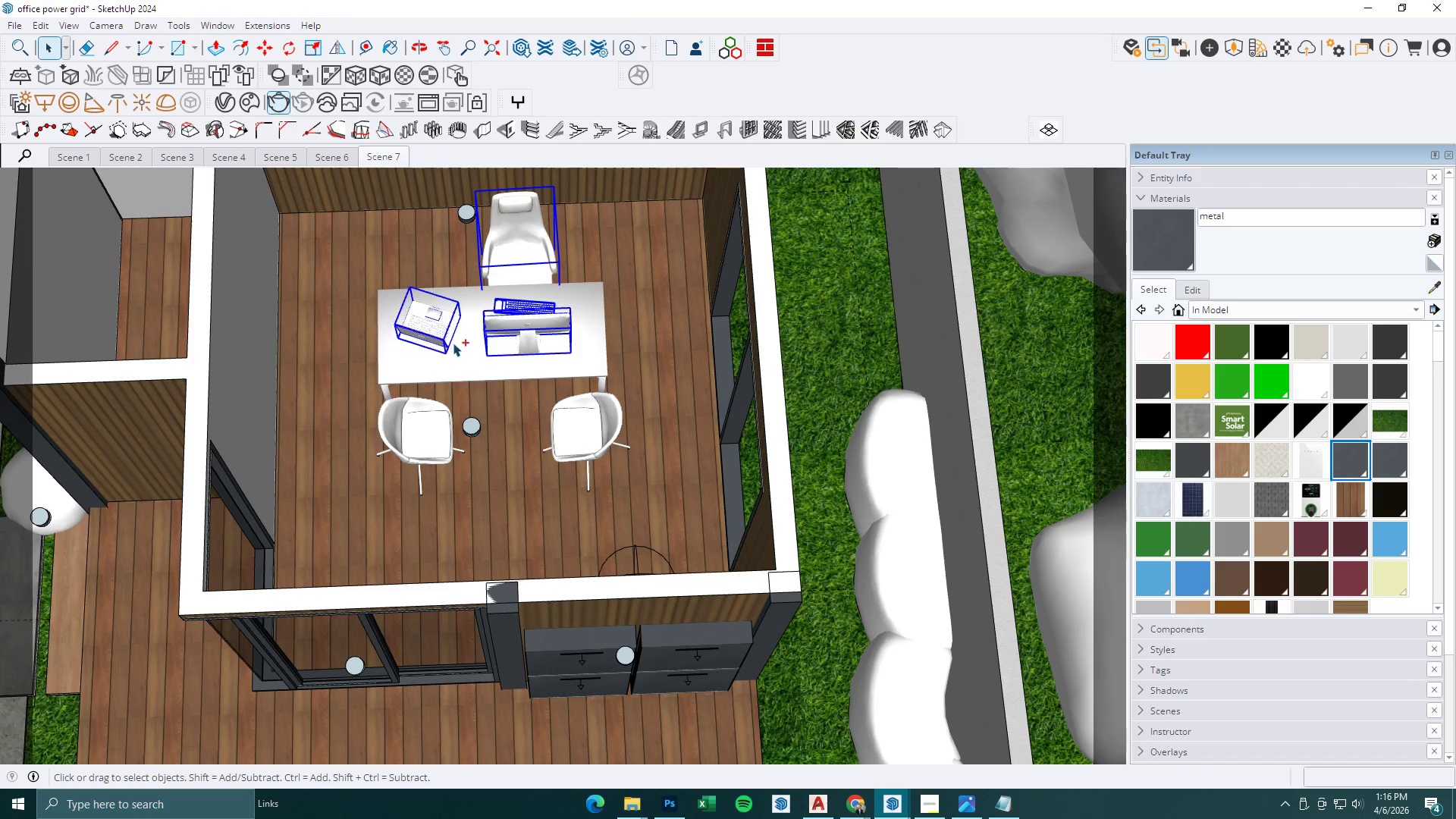 
hold_key(key=ControlLeft, duration=1.31)
double_click([420, 431])
 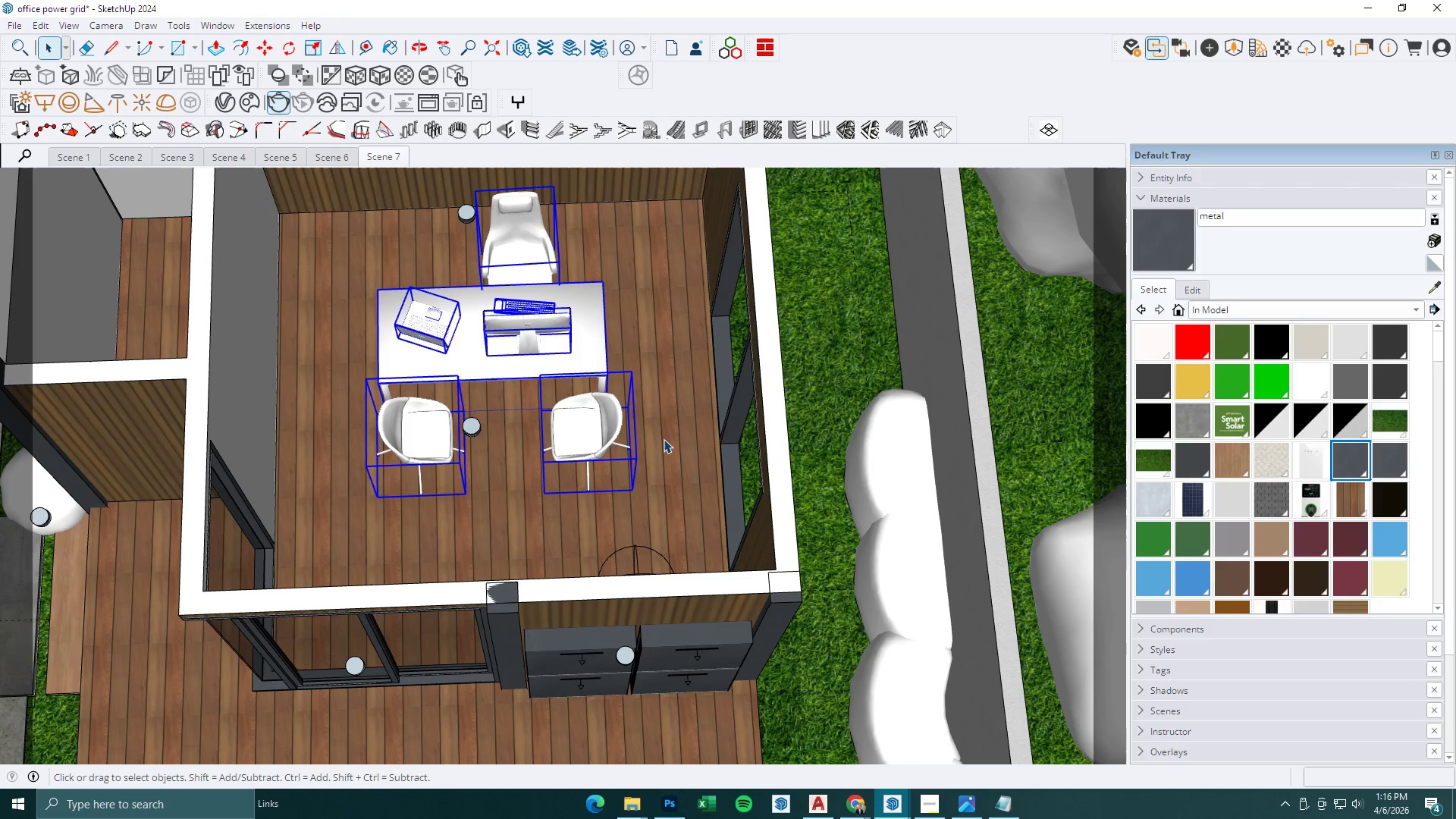 
key(M)
 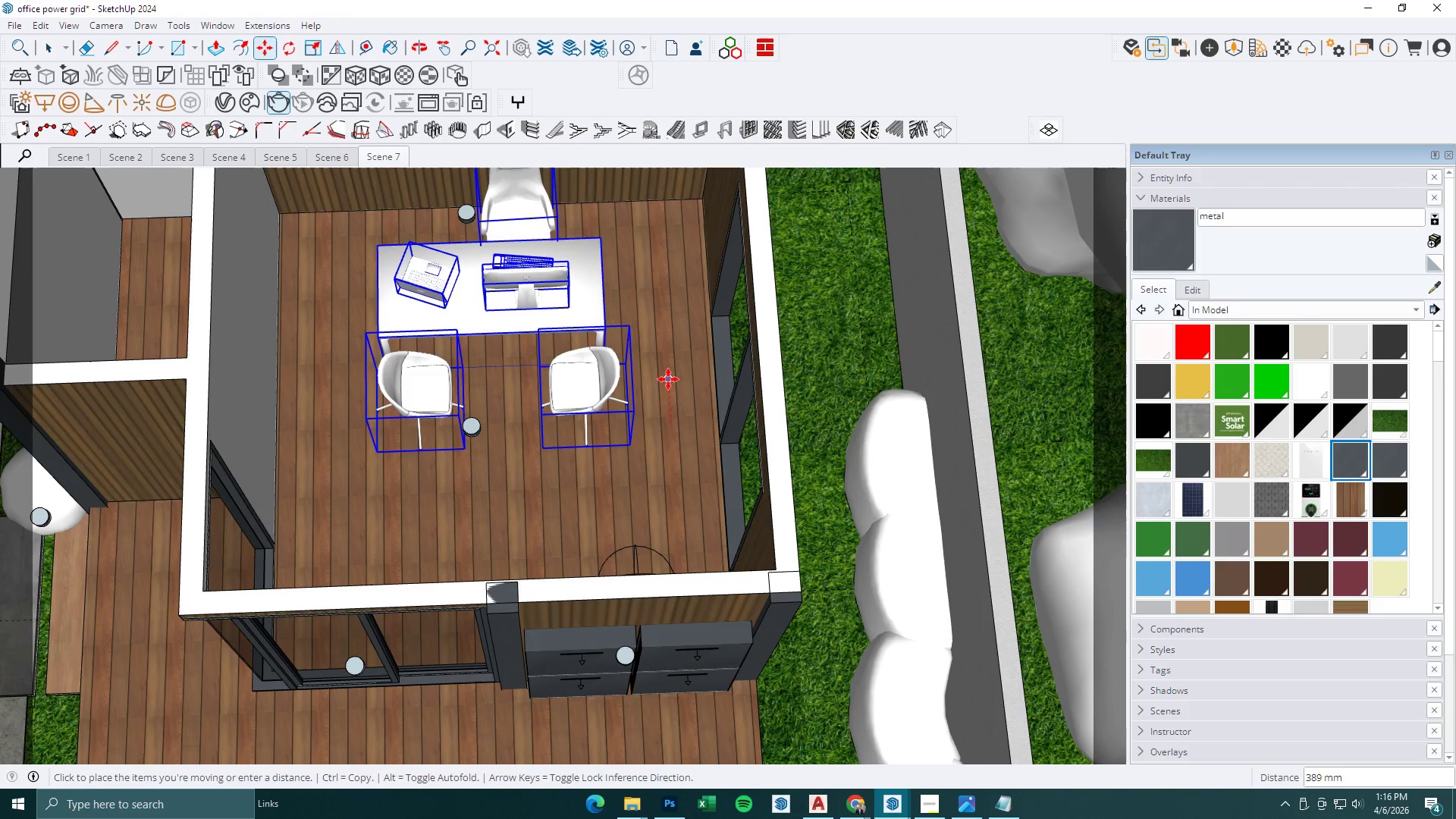 
left_click([668, 379])
 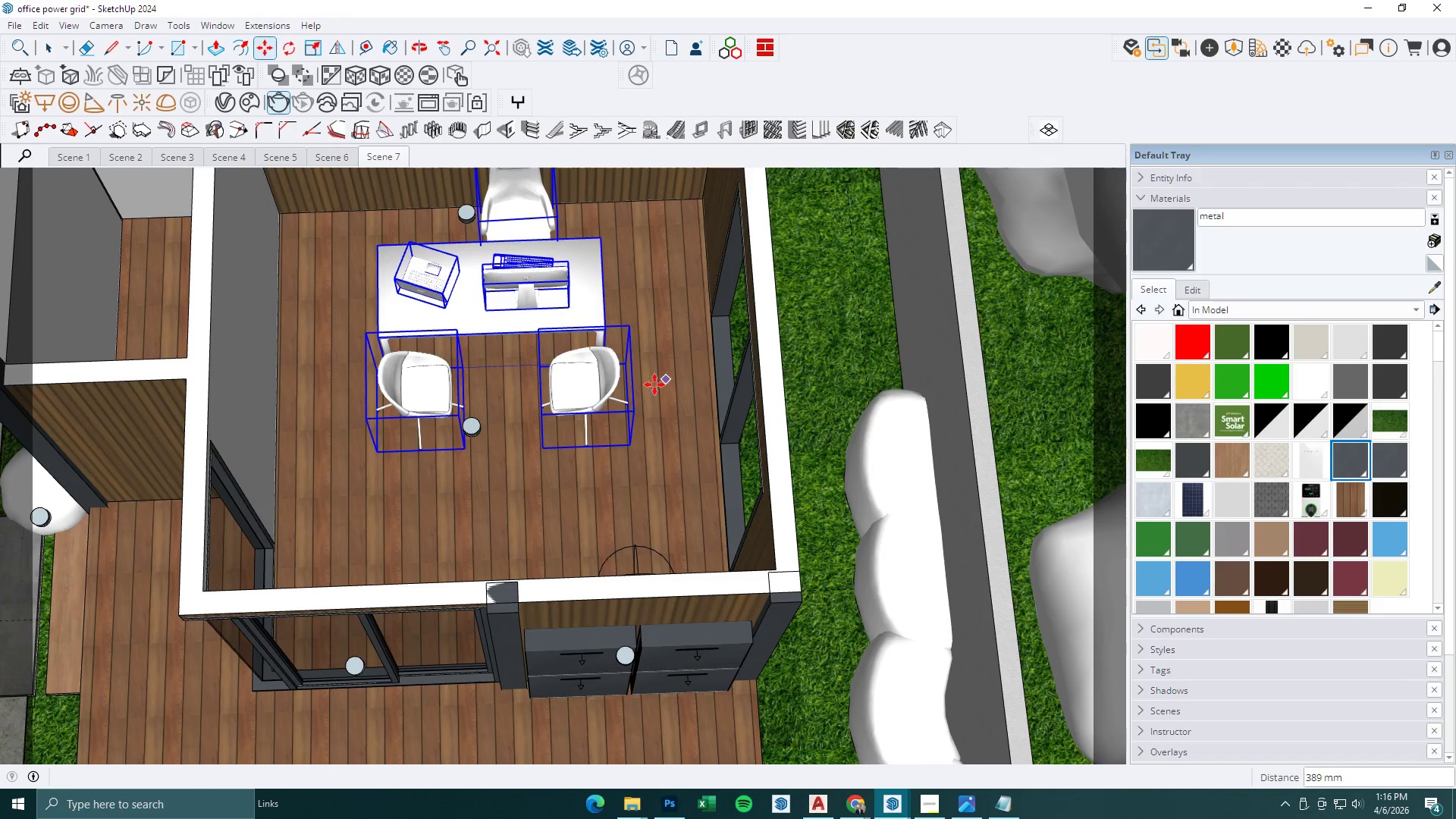 
scroll: coordinate [630, 400], scroll_direction: down, amount: 3.0
 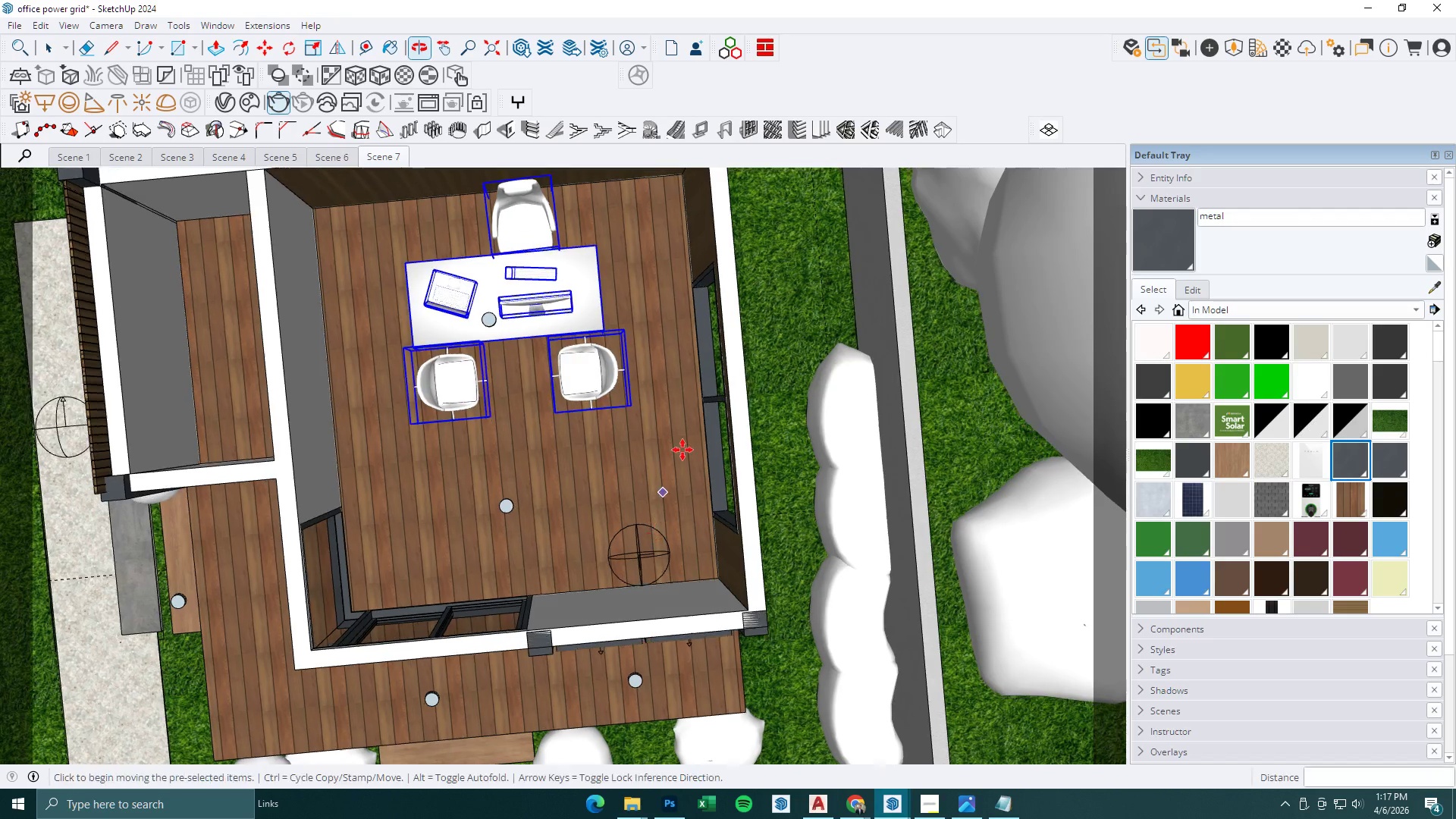 
left_click_drag(start_coordinate=[673, 451], to_coordinate=[670, 443])
 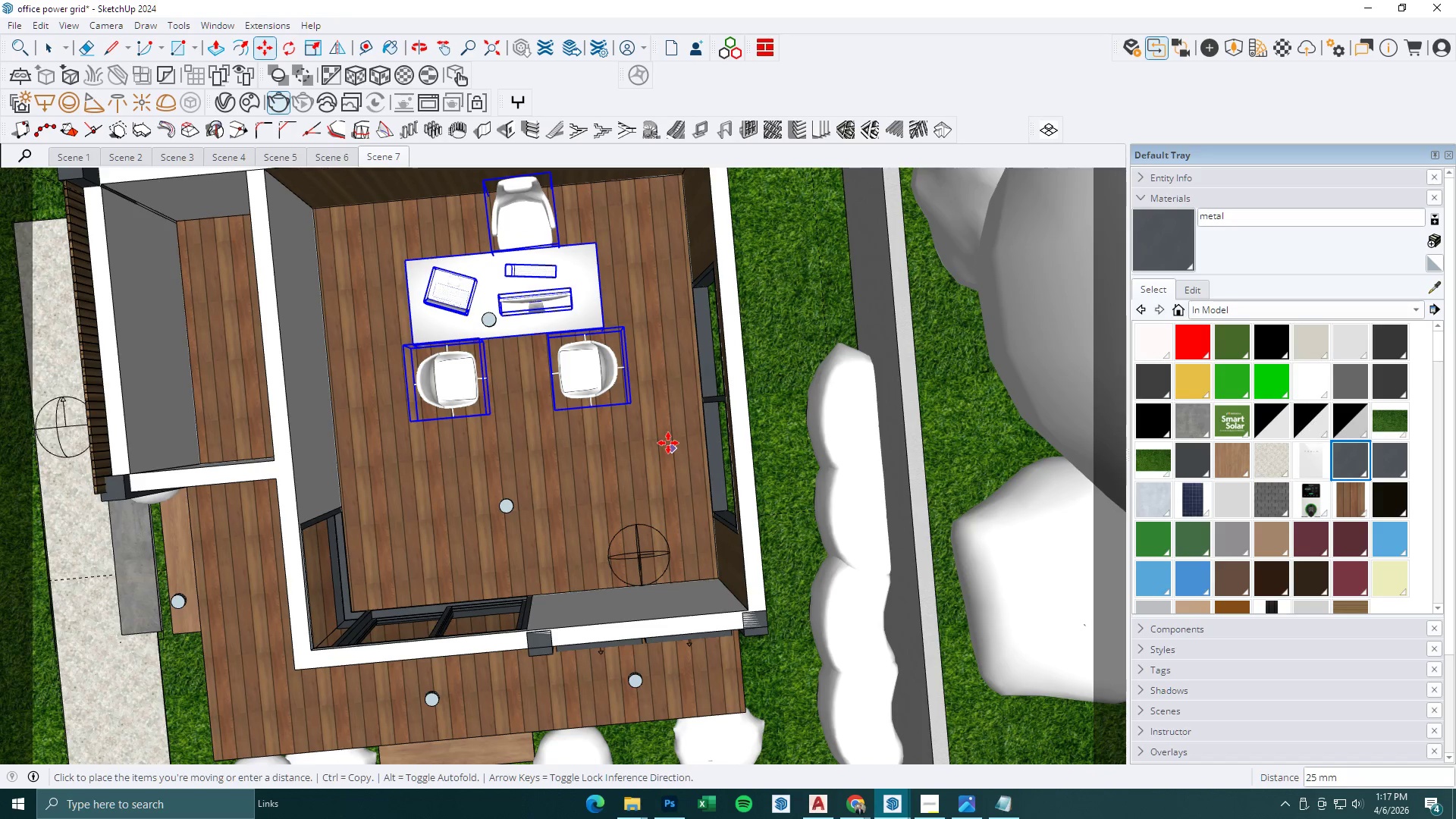 
left_click([668, 443])
 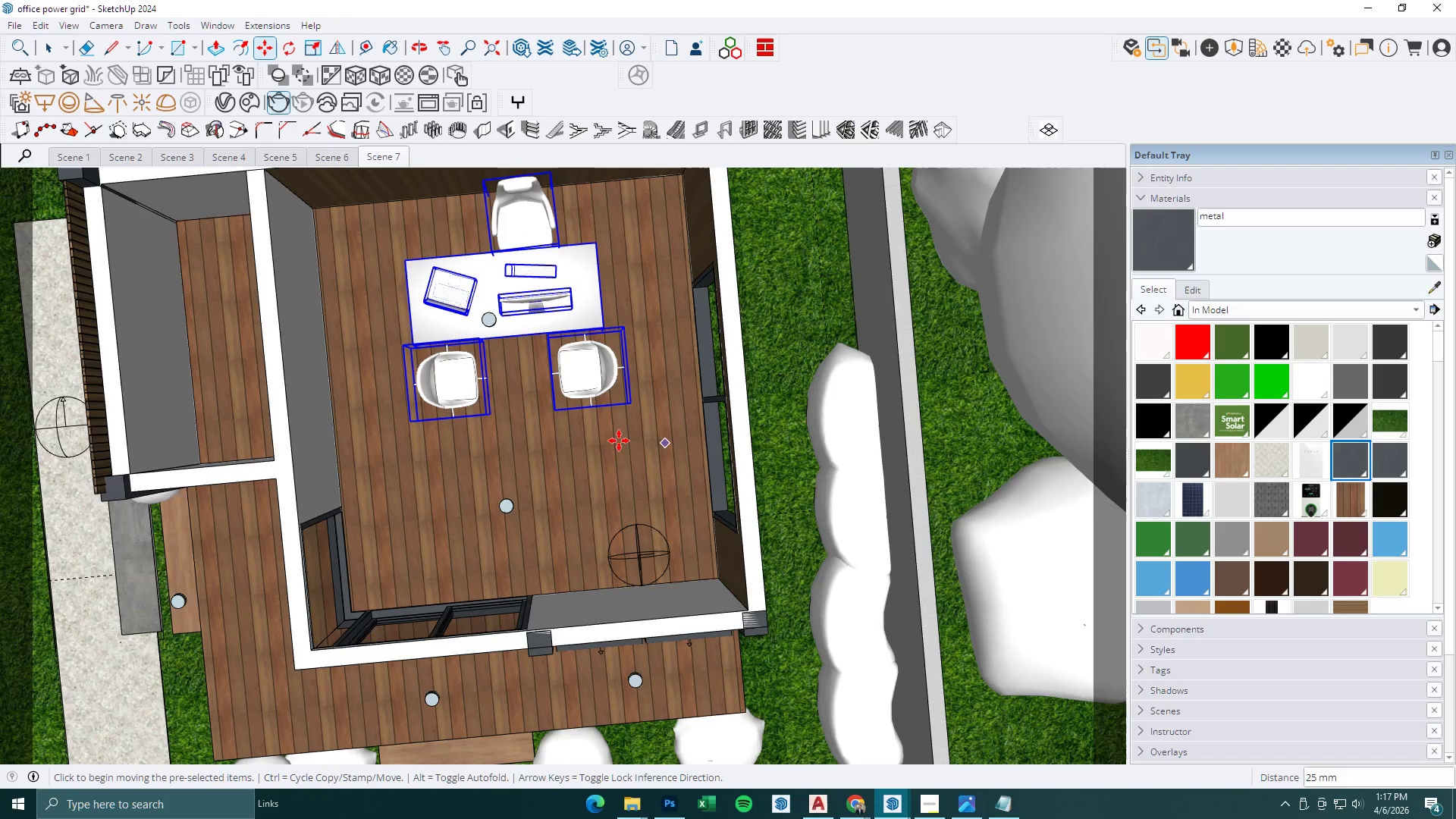 
scroll: coordinate [588, 442], scroll_direction: down, amount: 7.0
 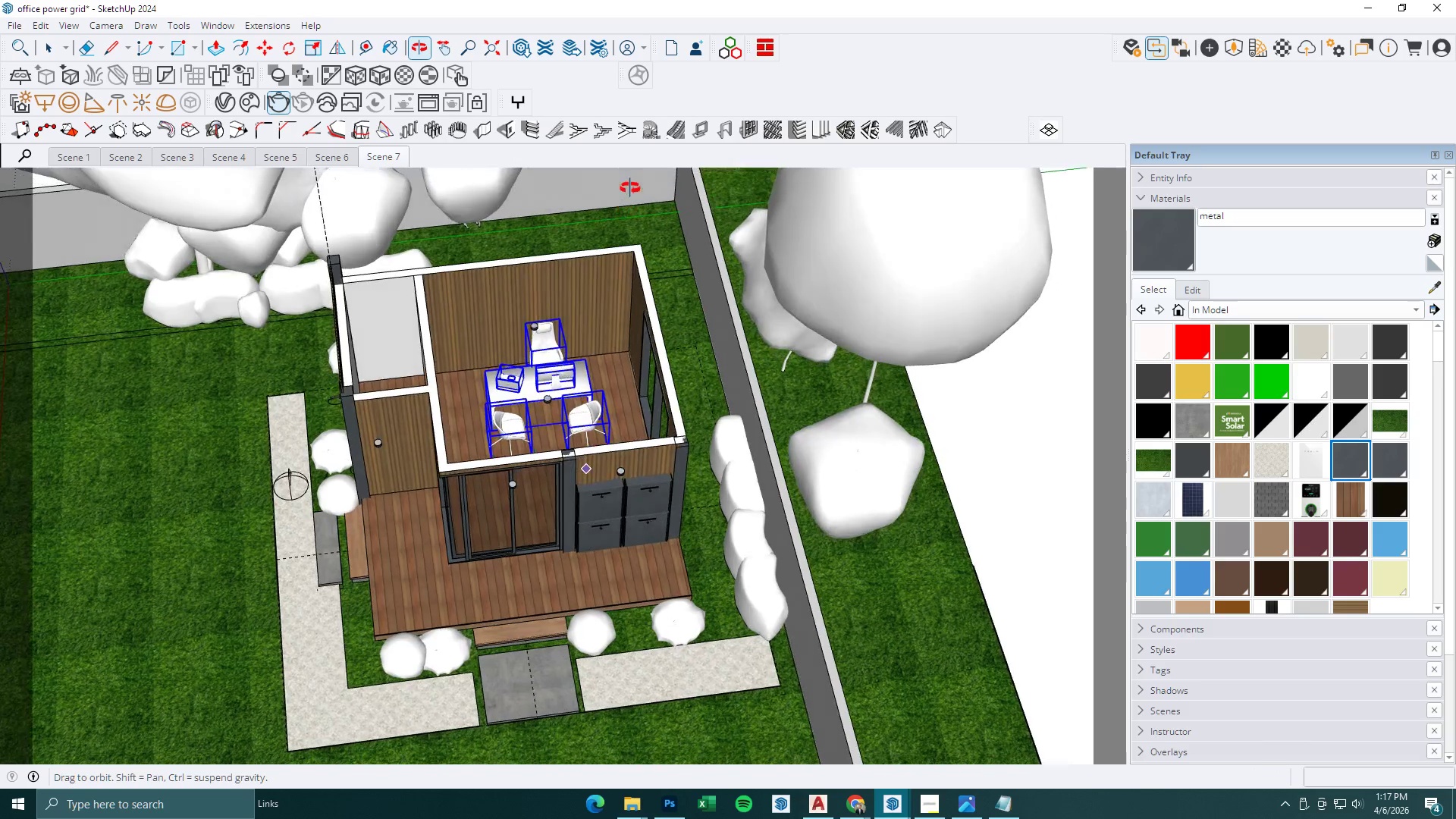 
scroll: coordinate [471, 314], scroll_direction: up, amount: 9.0
 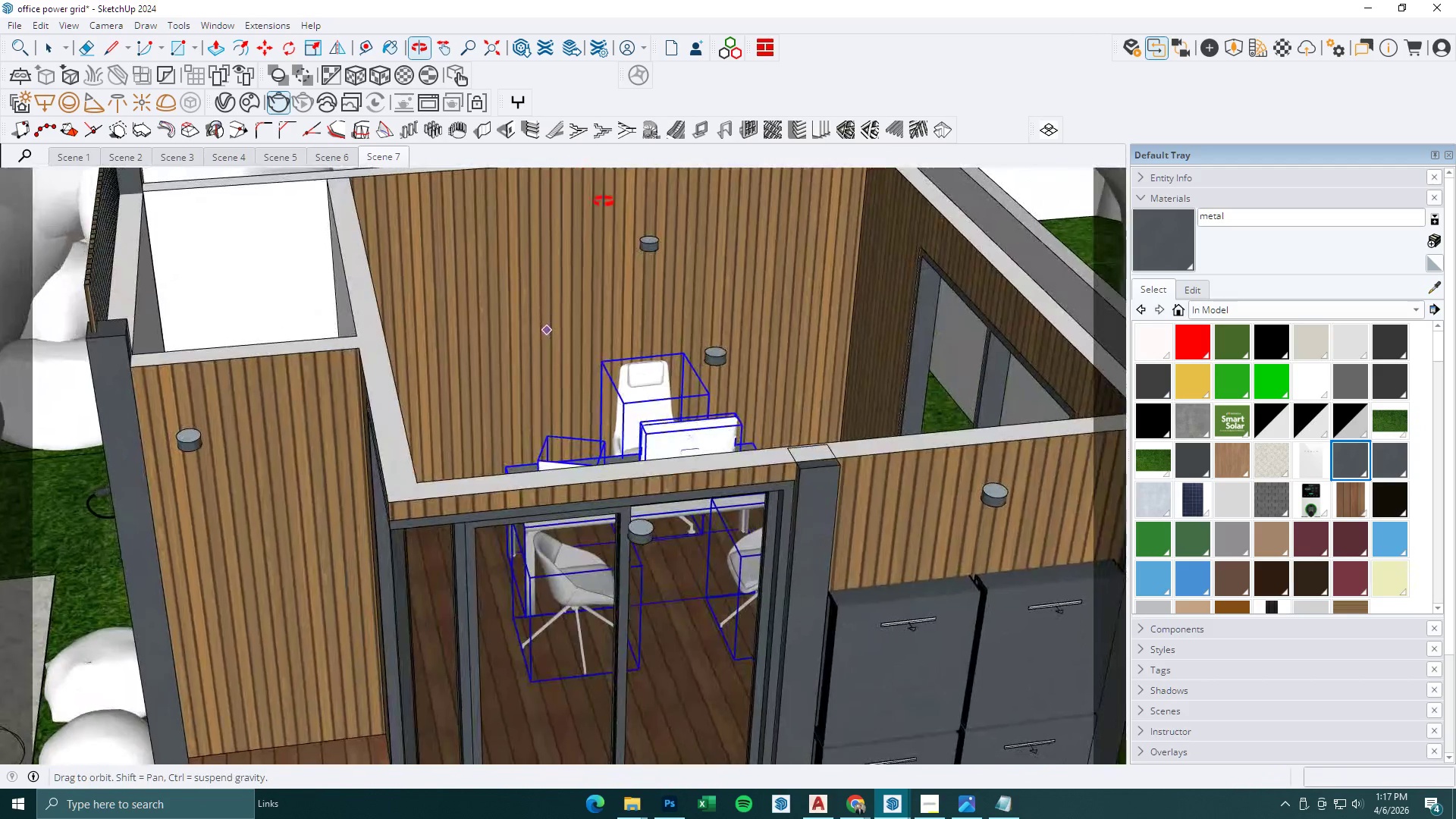 
scroll: coordinate [641, 284], scroll_direction: down, amount: 1.0
 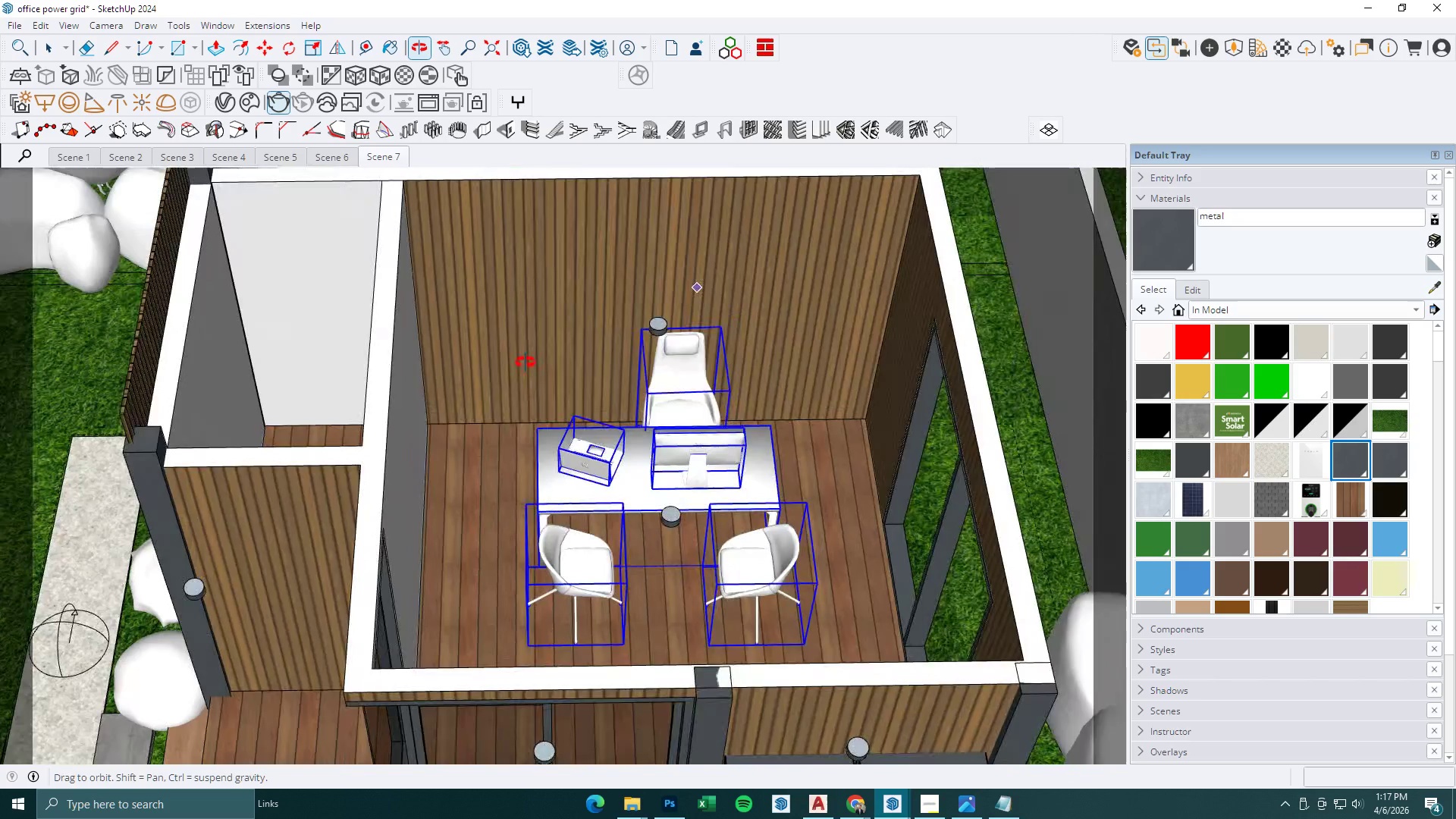 
key(Space)
 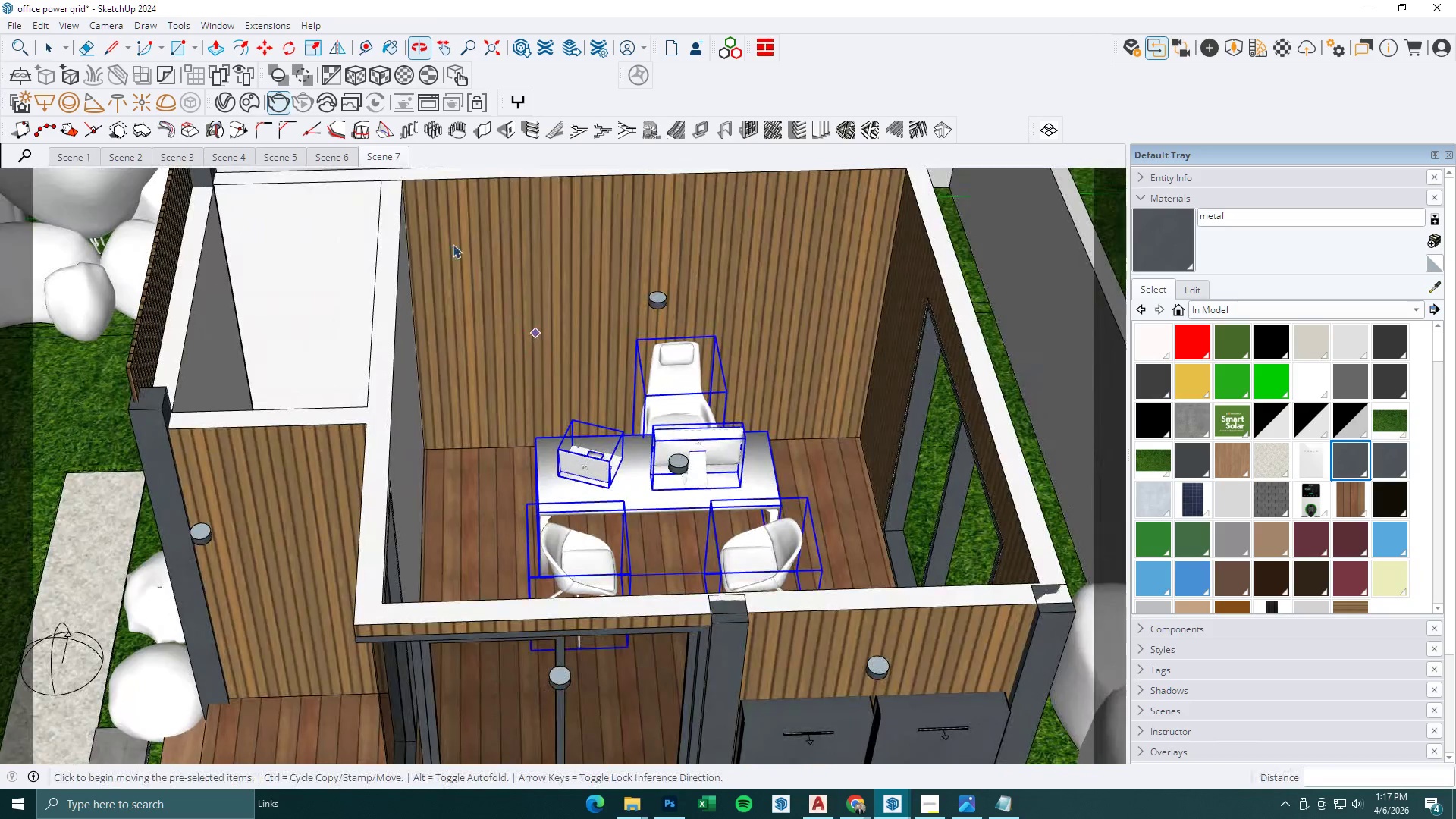 
key(Escape)
 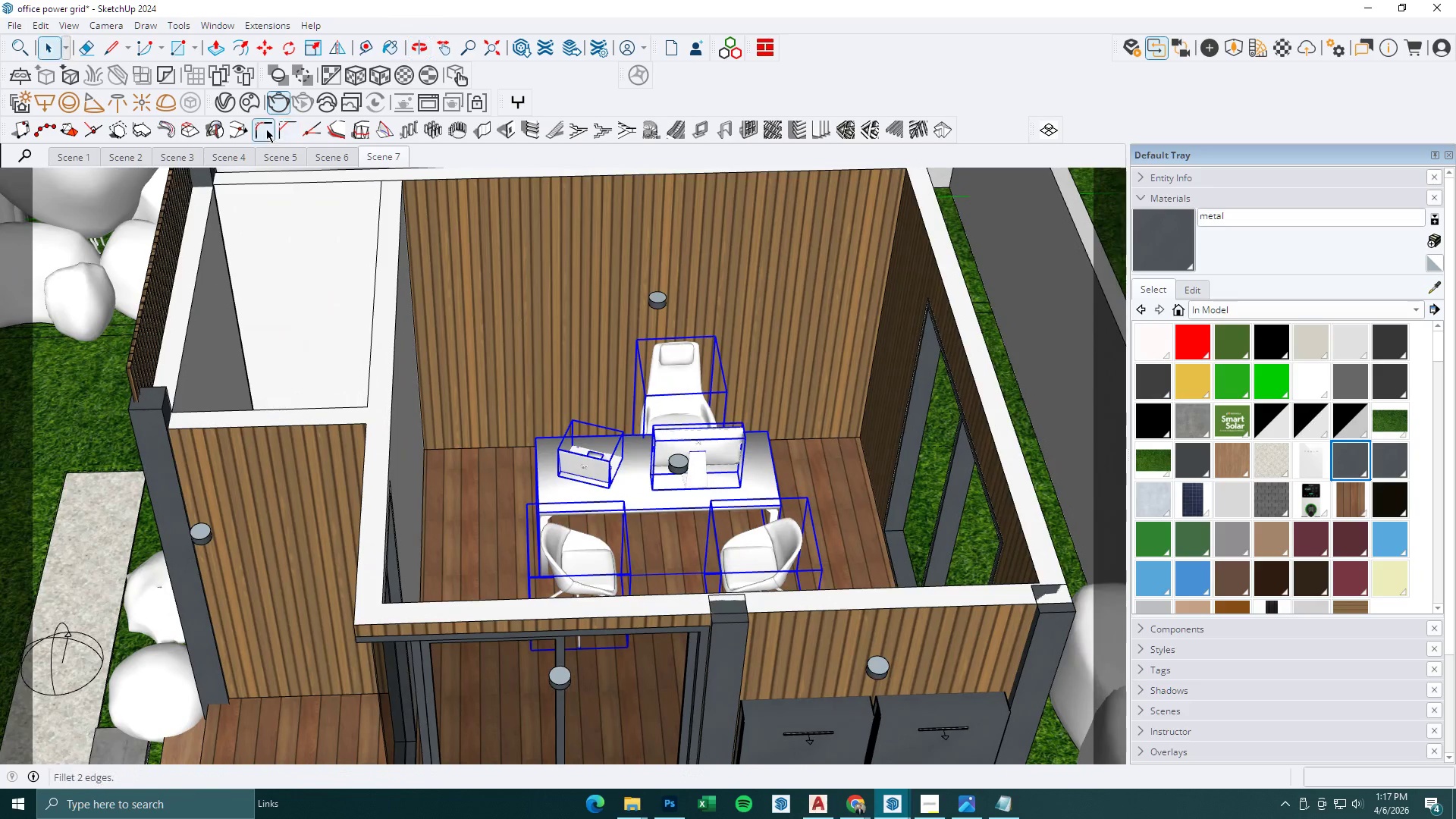 
key(Escape)
 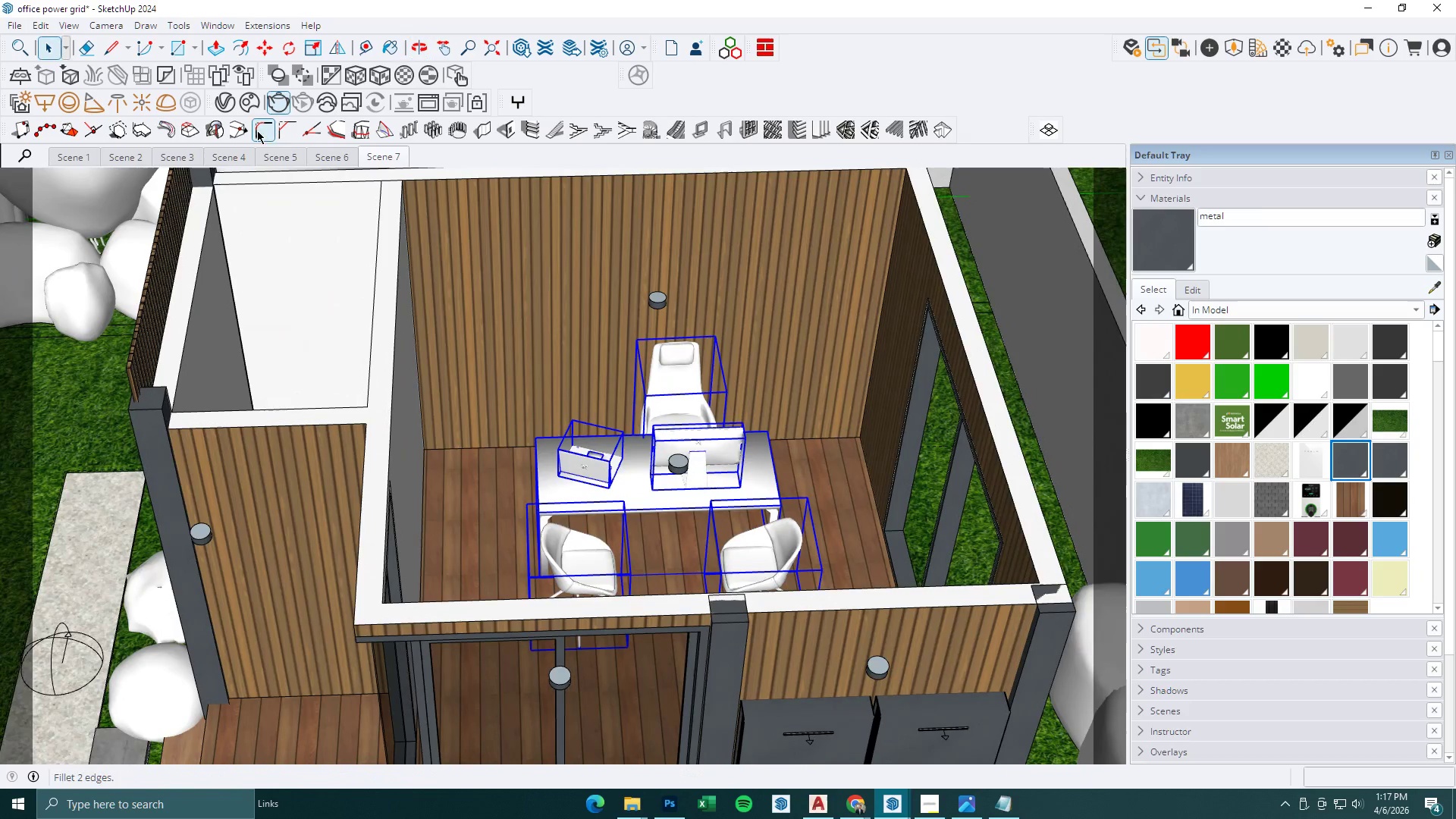 
key(Escape)
 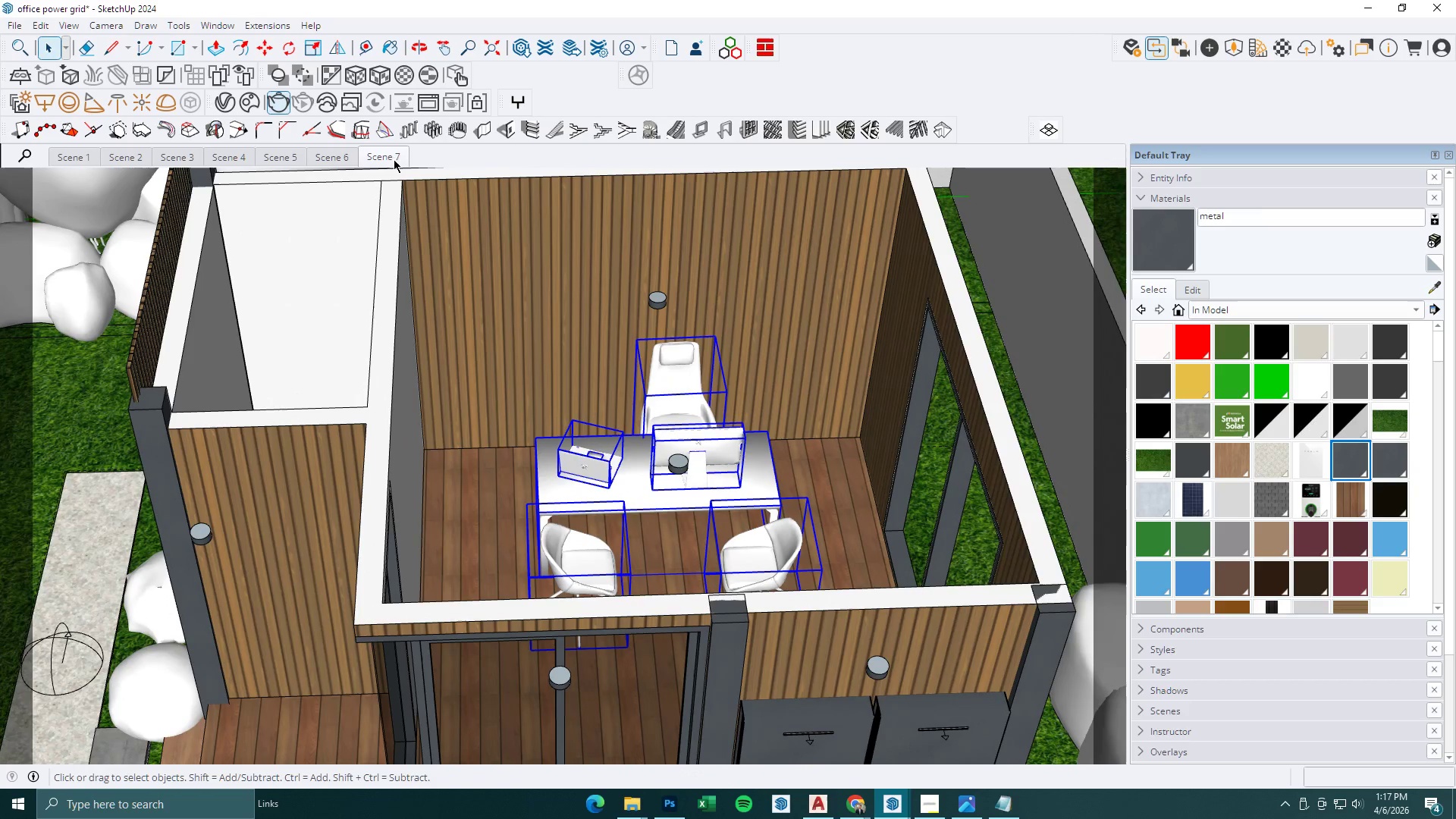 
left_click([388, 155])
 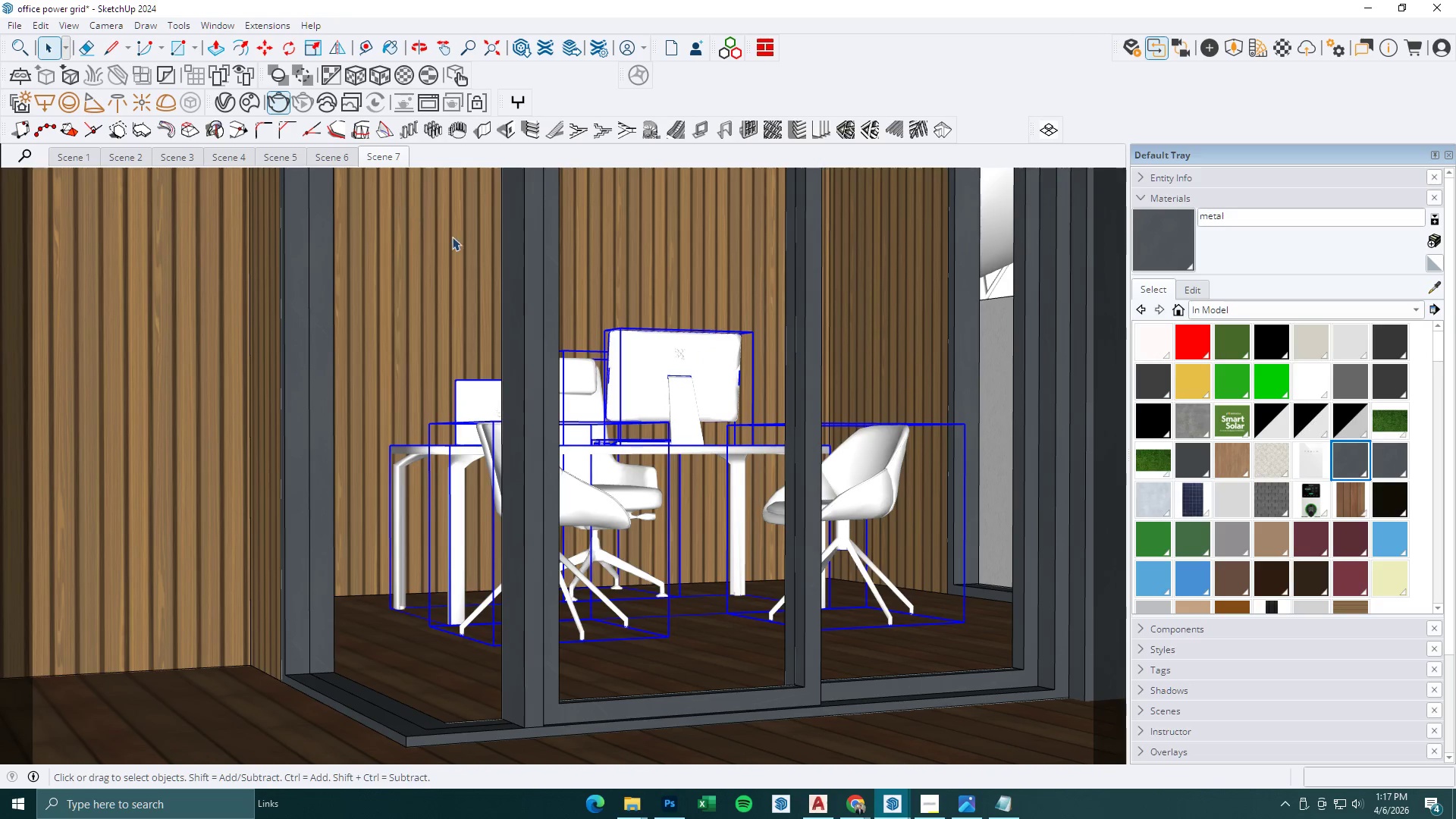 
wait(6.36)
 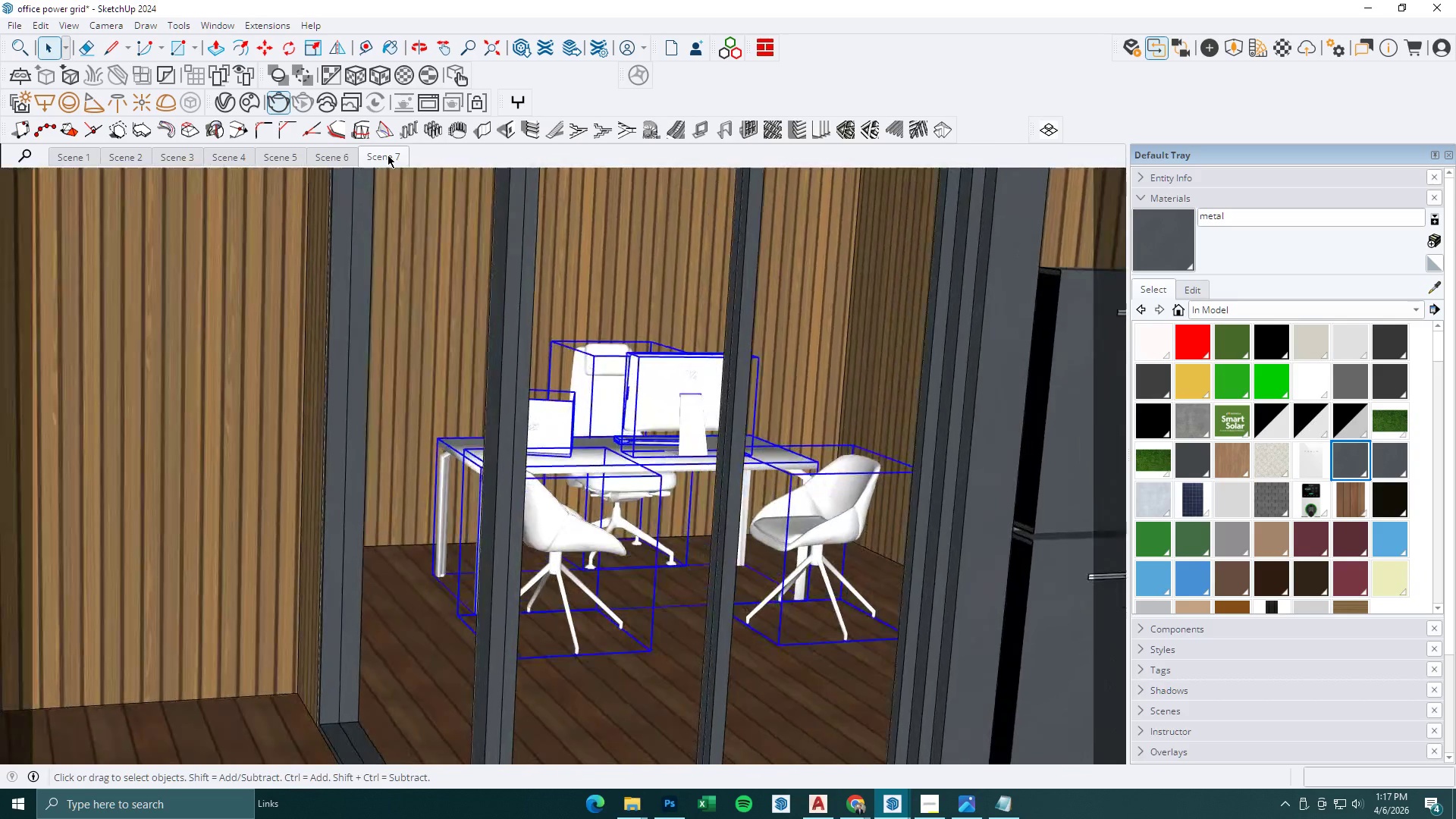 
left_click([444, 51])
 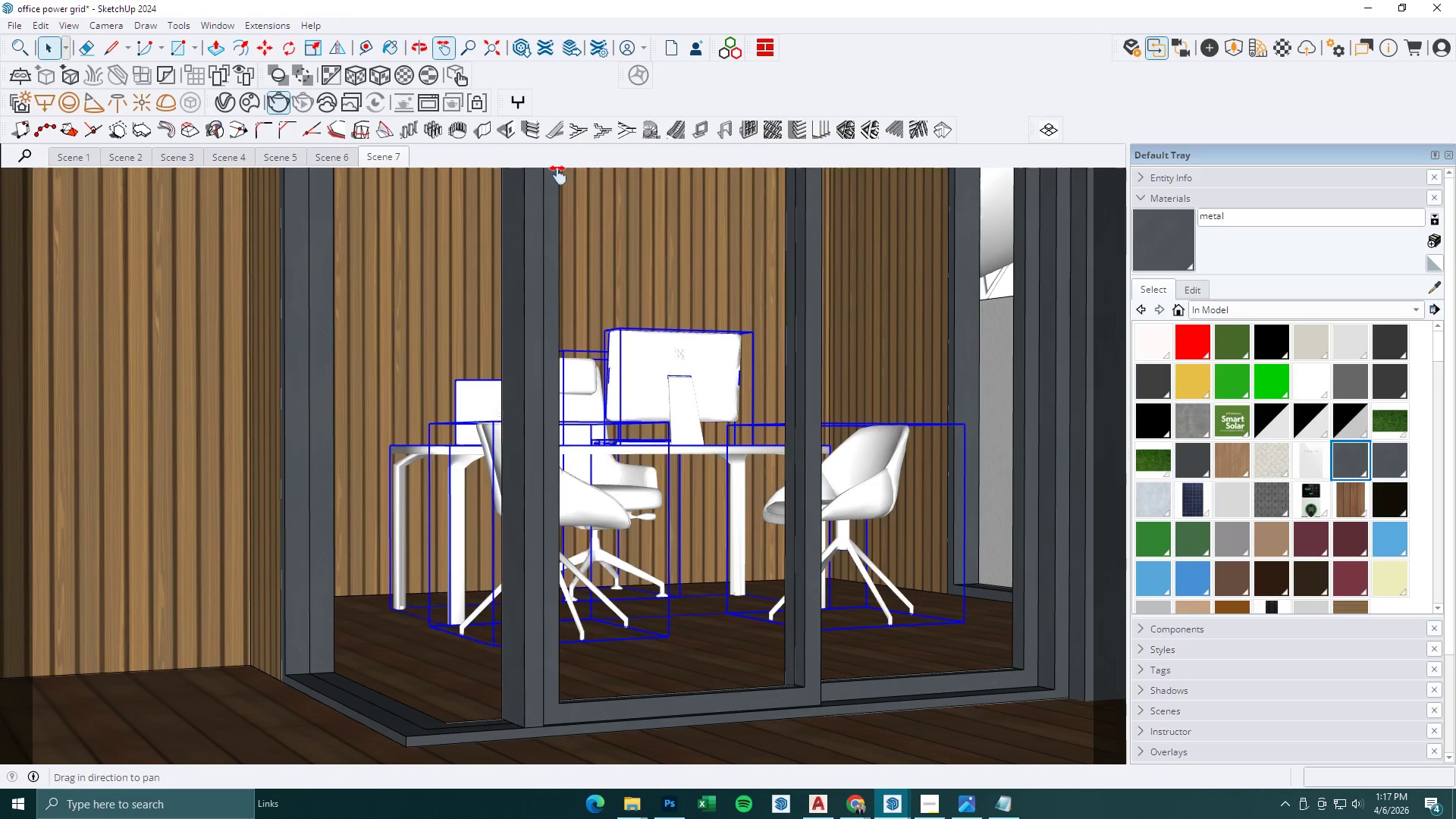 
left_click_drag(start_coordinate=[689, 322], to_coordinate=[620, 325])
 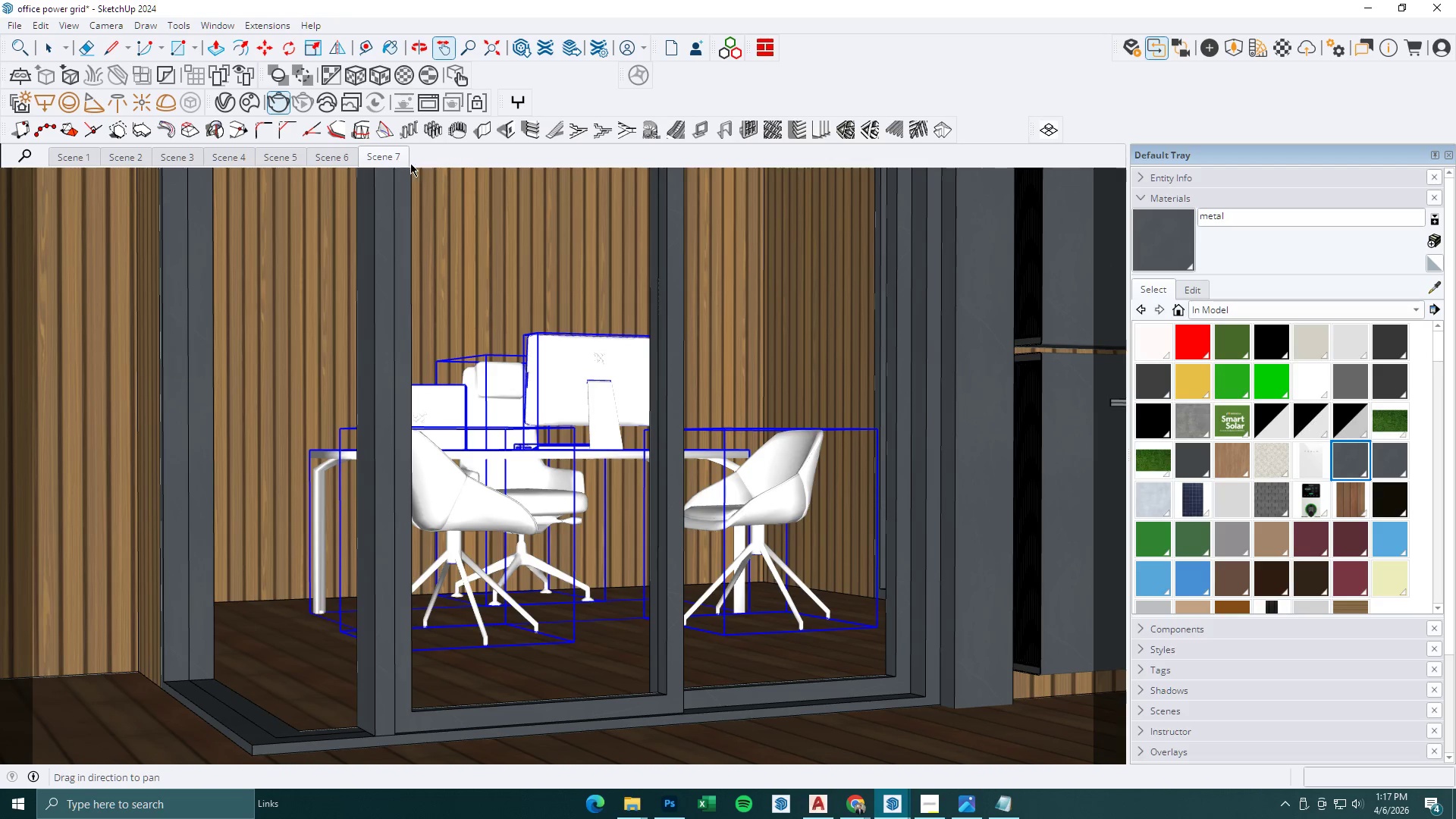 
right_click([393, 155])
 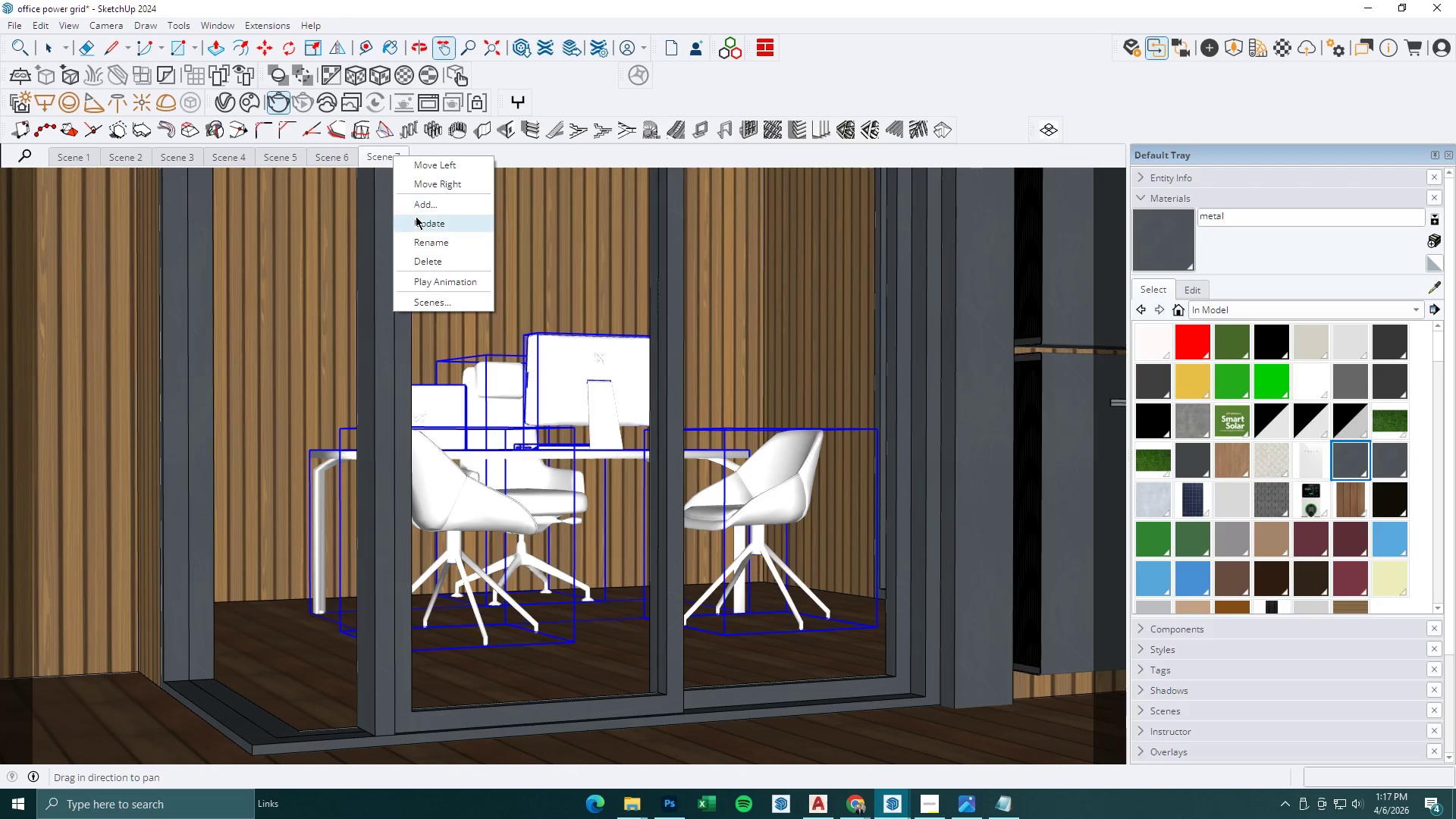 
left_click([416, 218])
 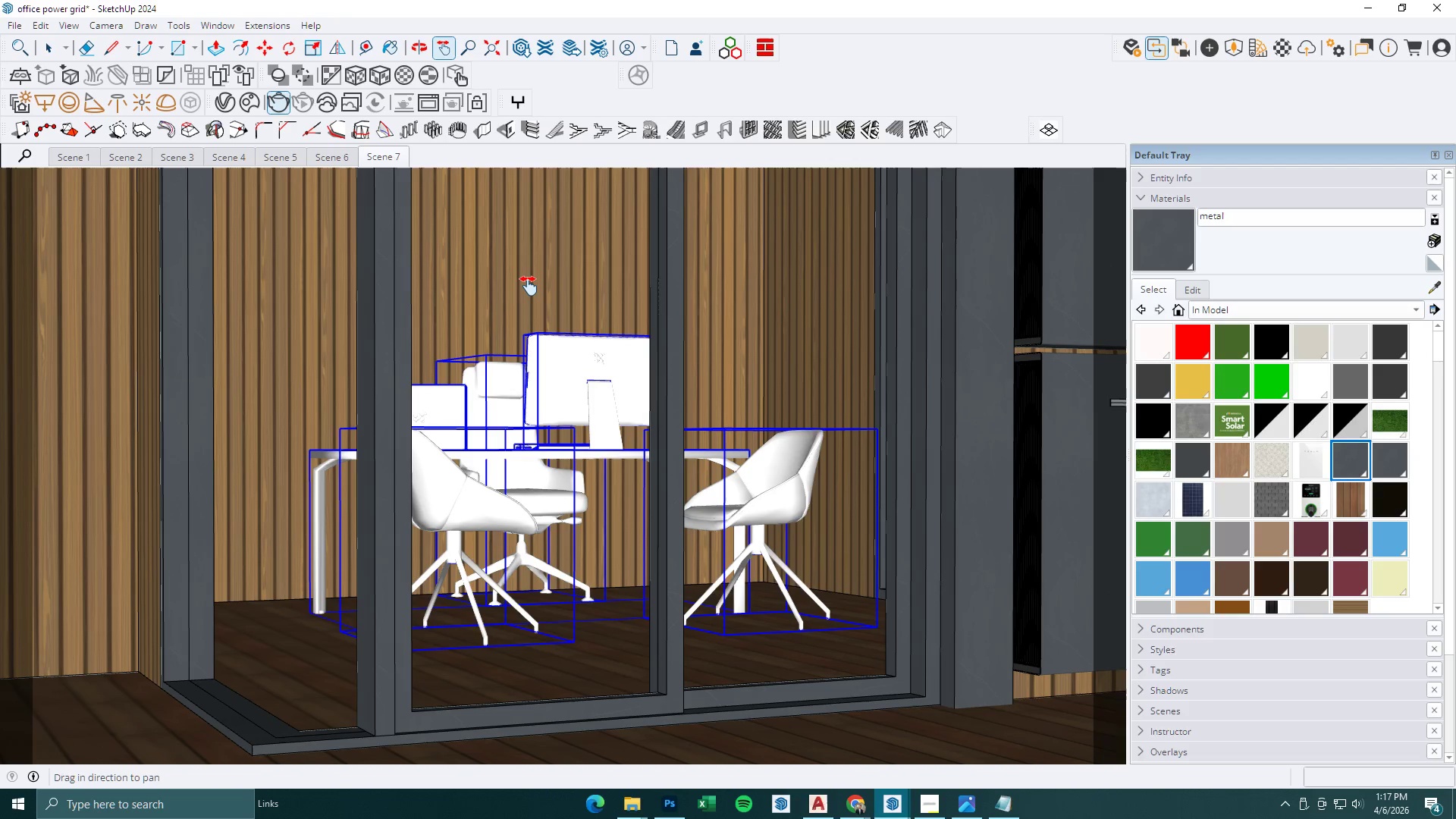 
key(Space)
 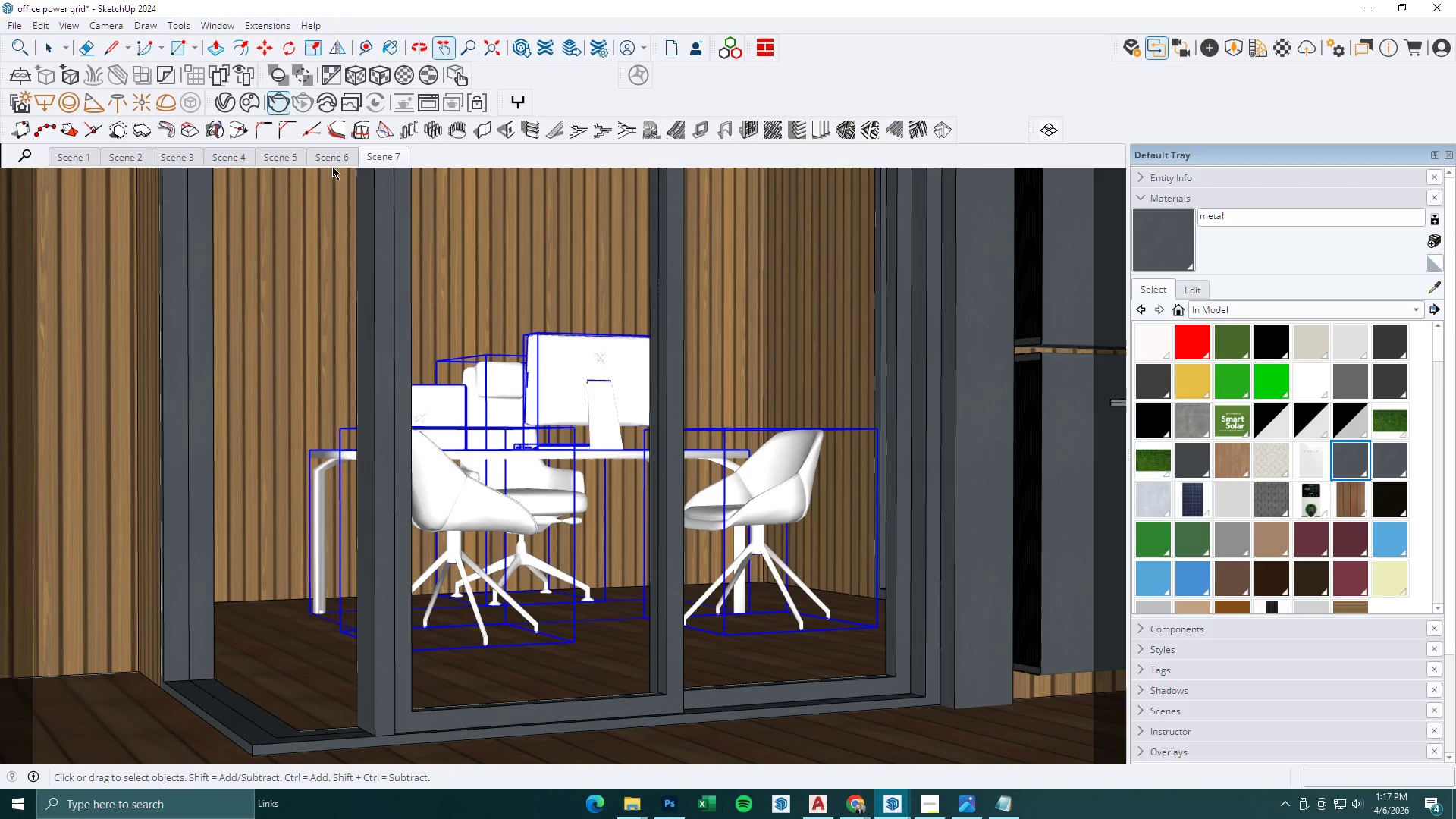 
key(Escape)
 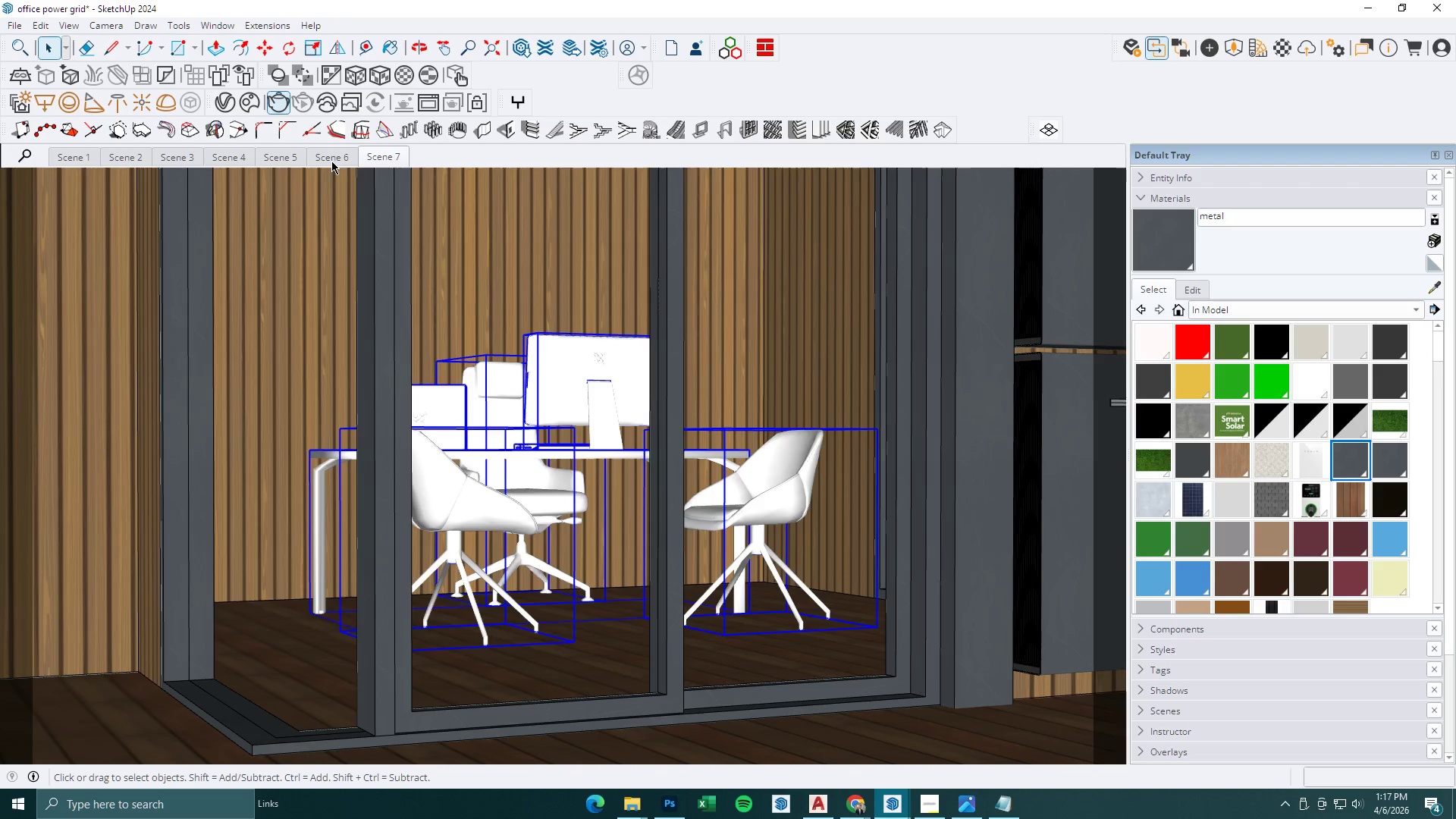 
left_click([331, 161])
 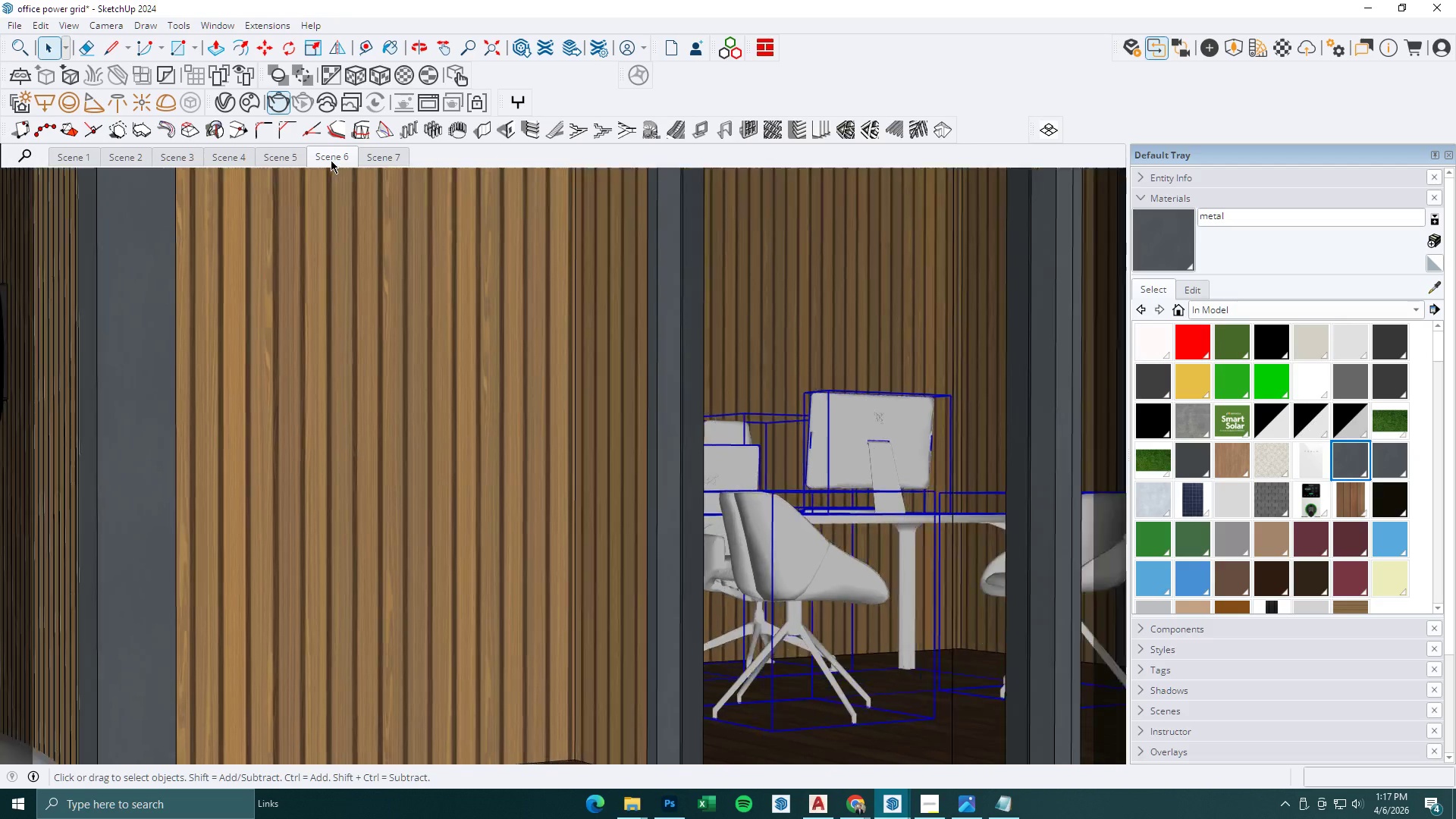 
left_click([297, 158])
 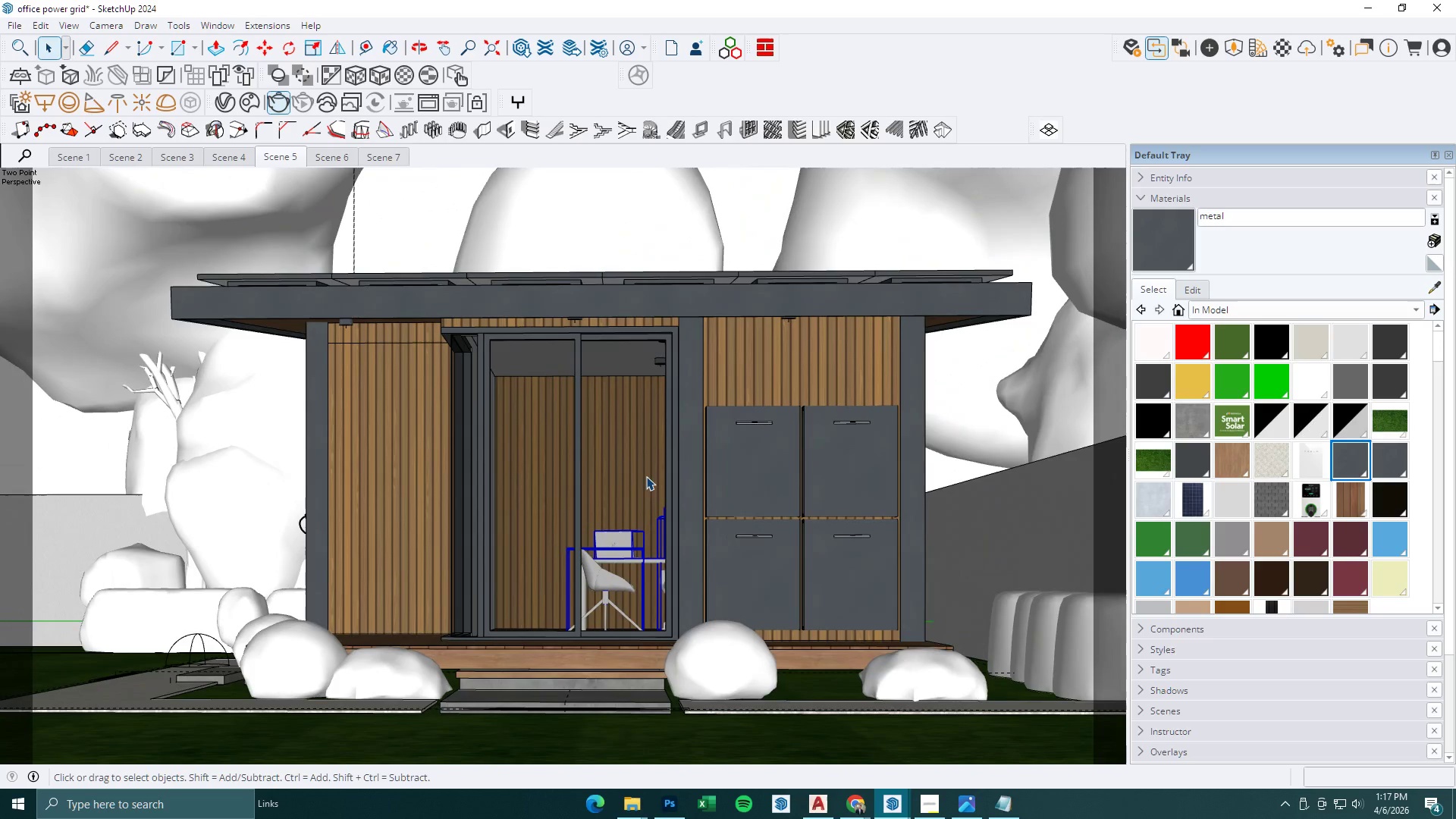 
left_click([898, 803])
 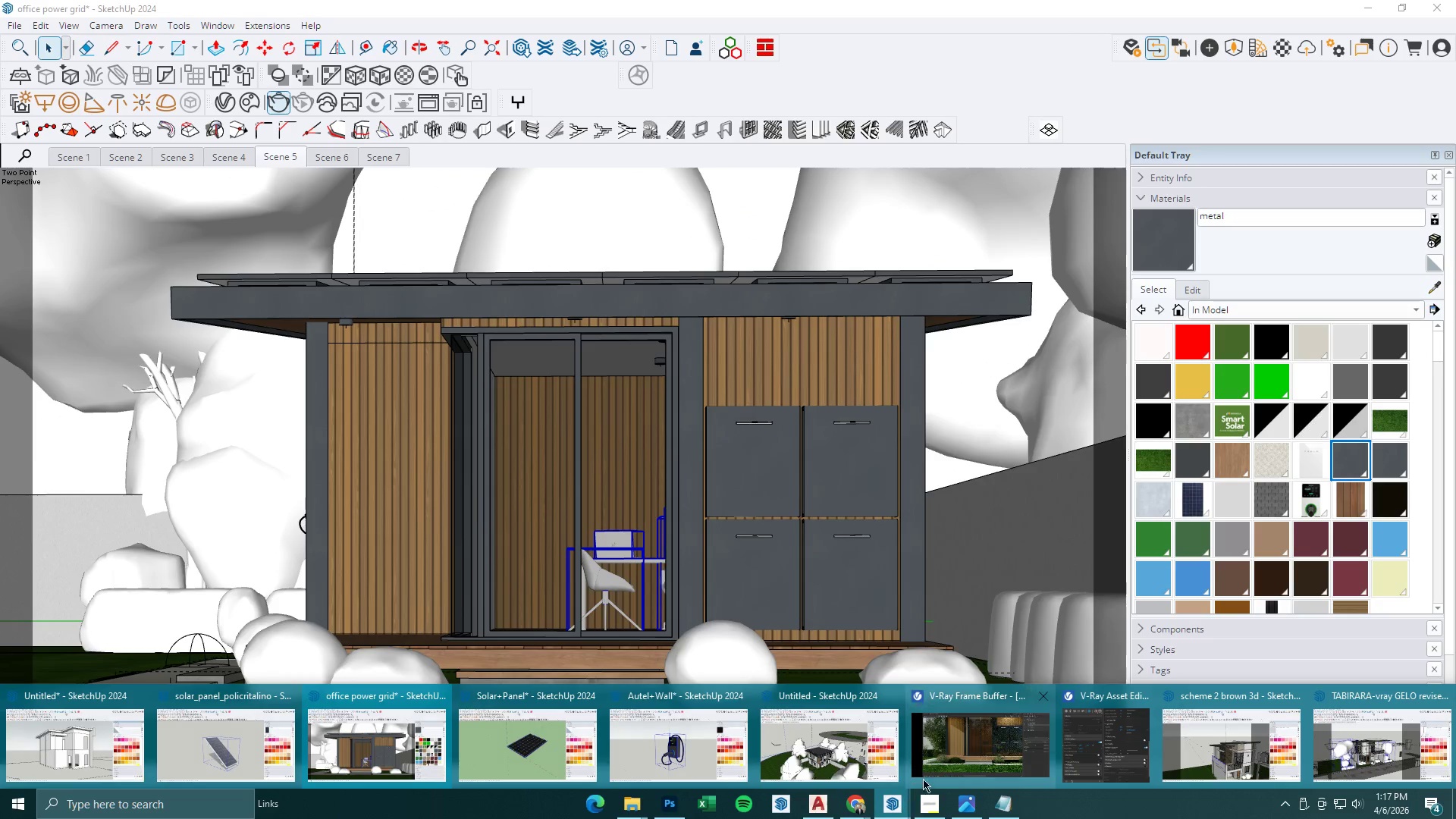 
left_click([999, 742])
 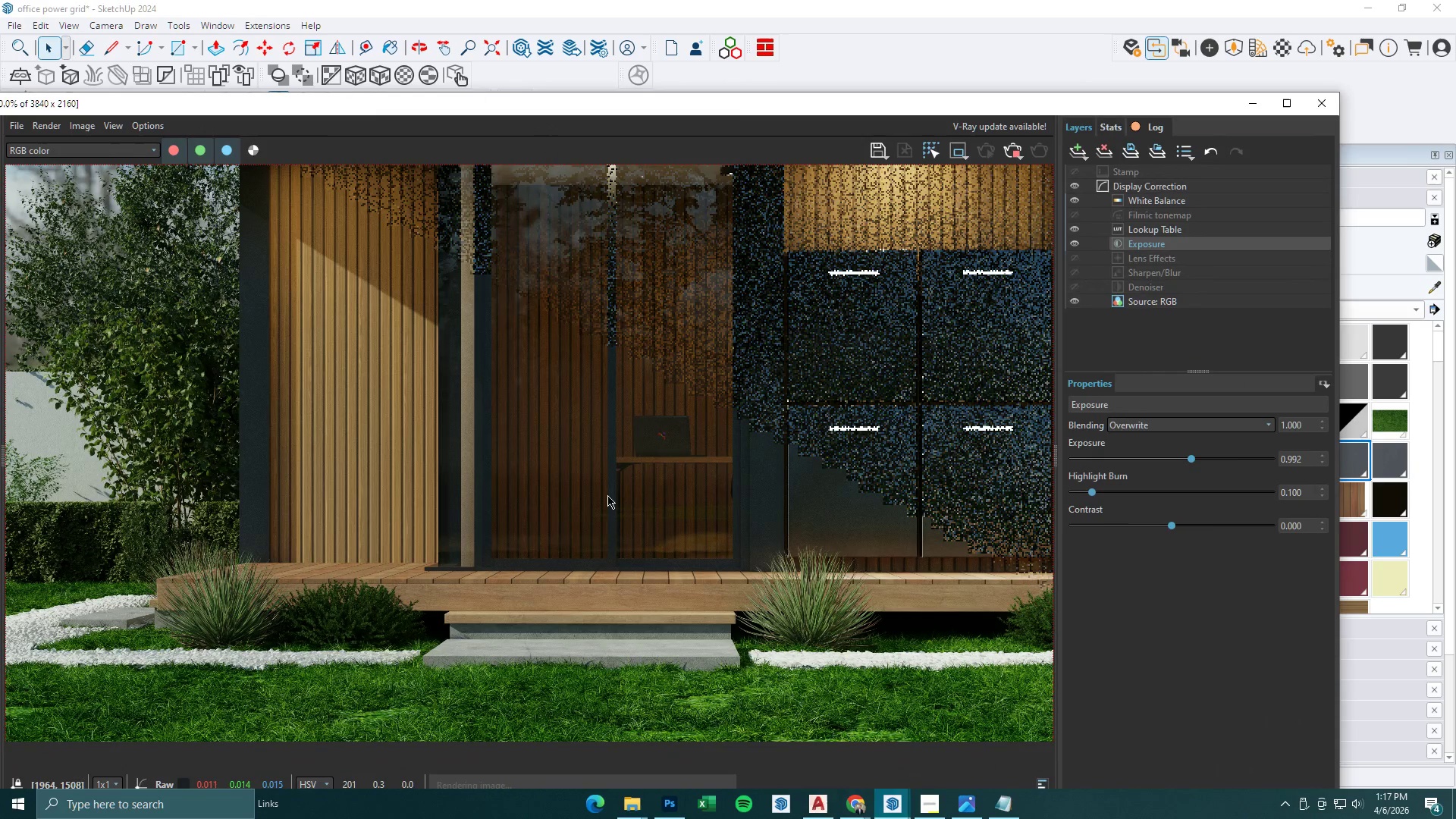 
scroll: coordinate [620, 427], scroll_direction: none, amount: 0.0
 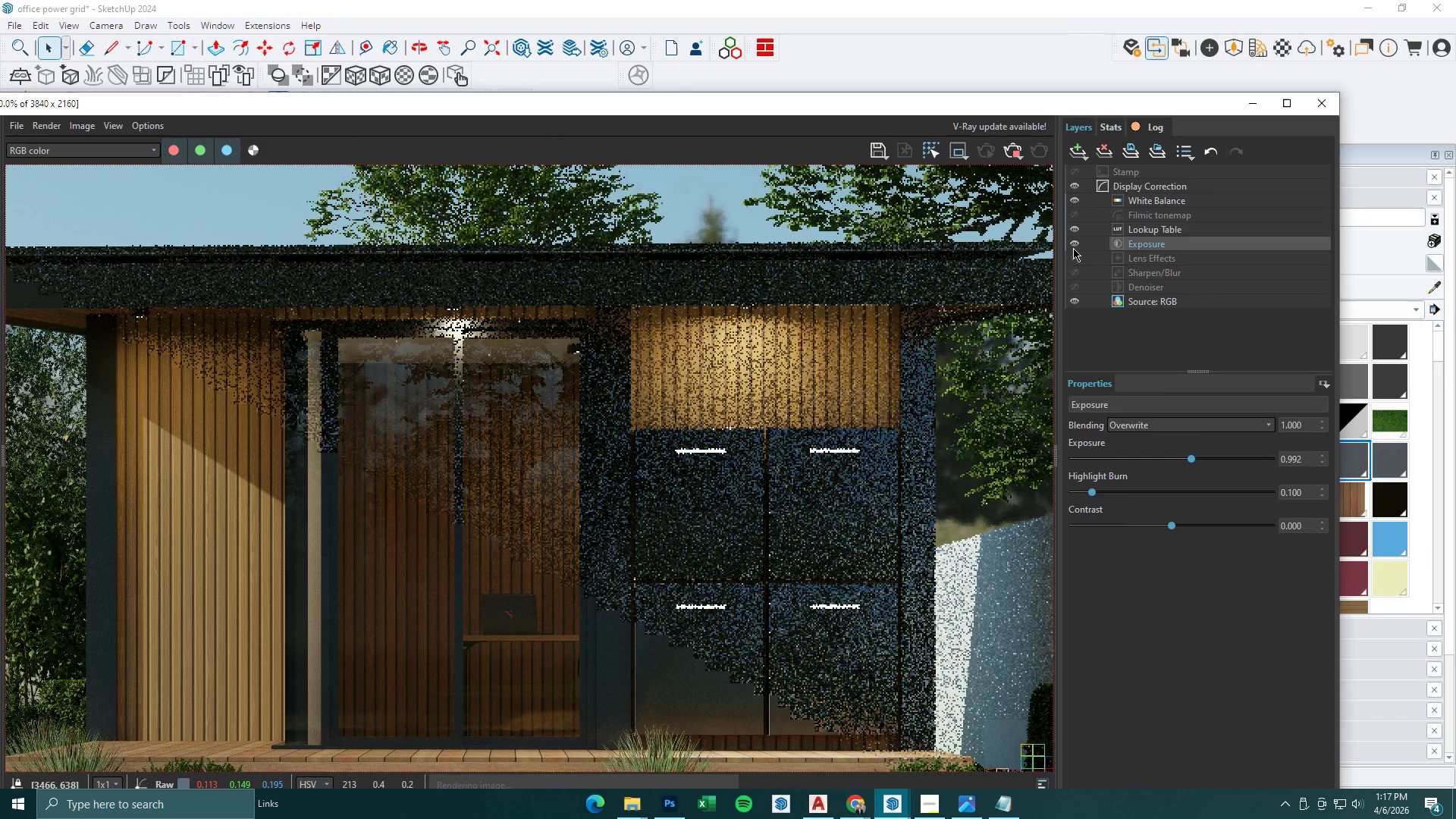 
left_click([1075, 231])
 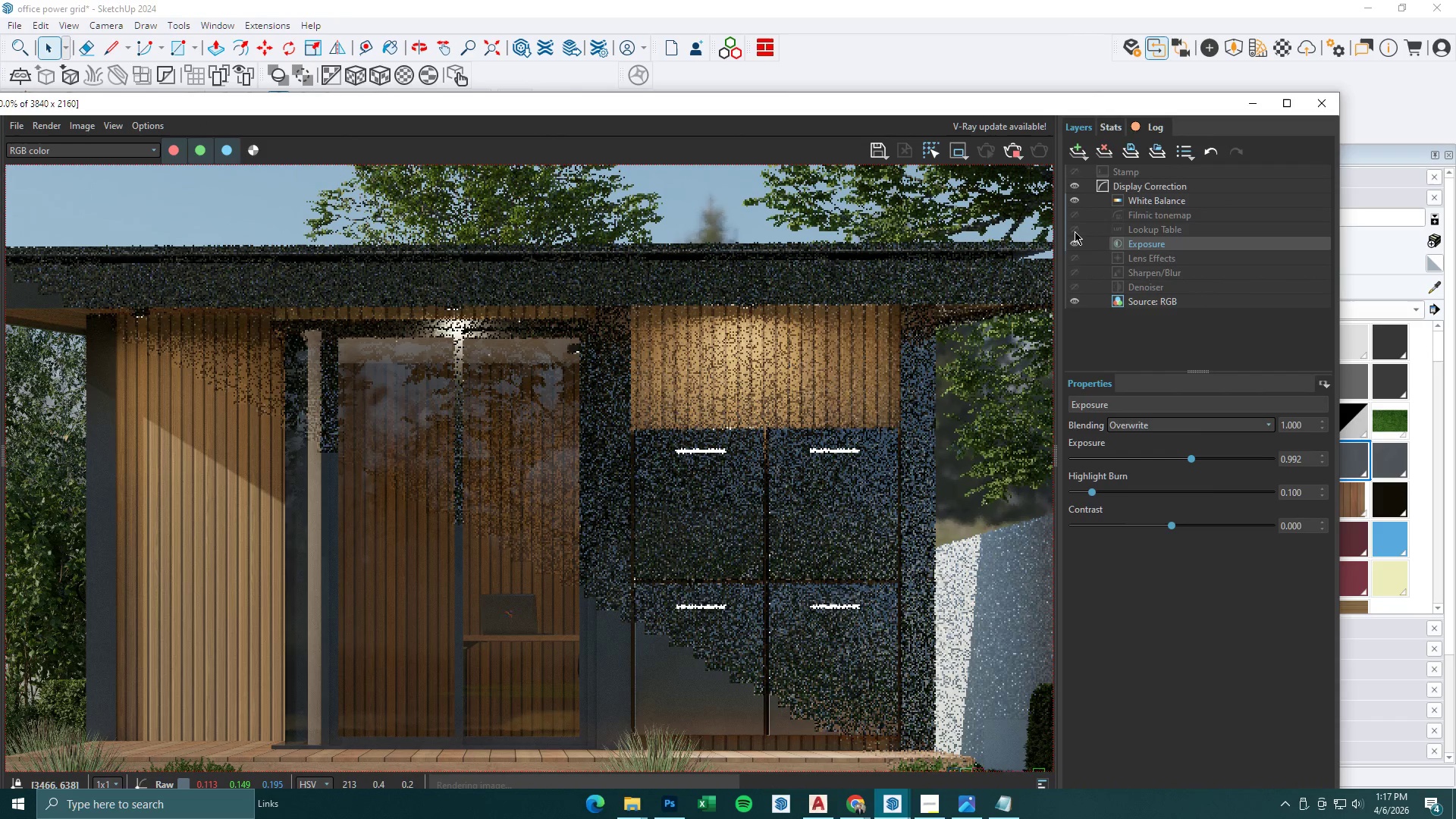 
left_click([1075, 231])
 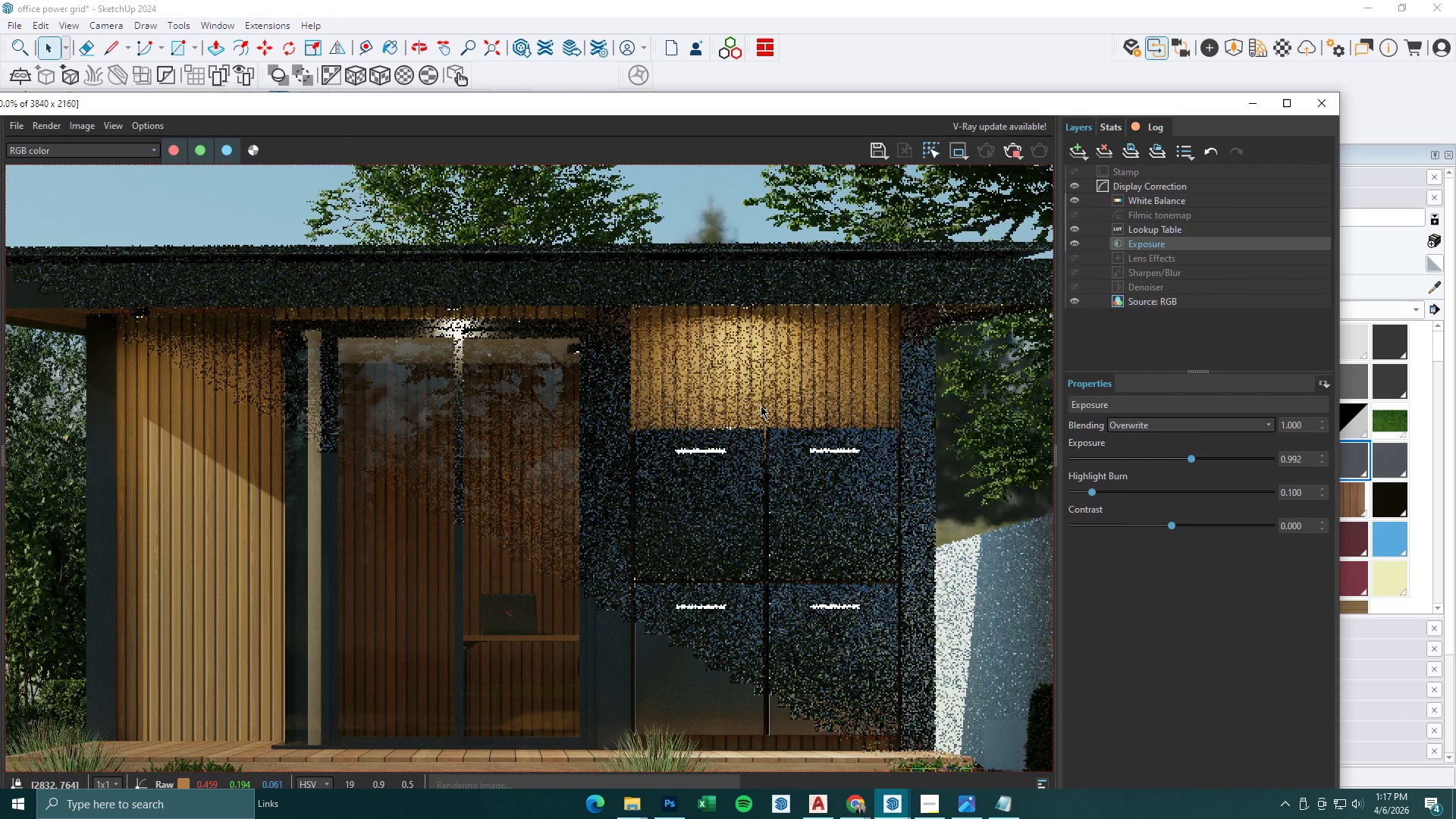 
scroll: coordinate [754, 413], scroll_direction: down, amount: 1.0
 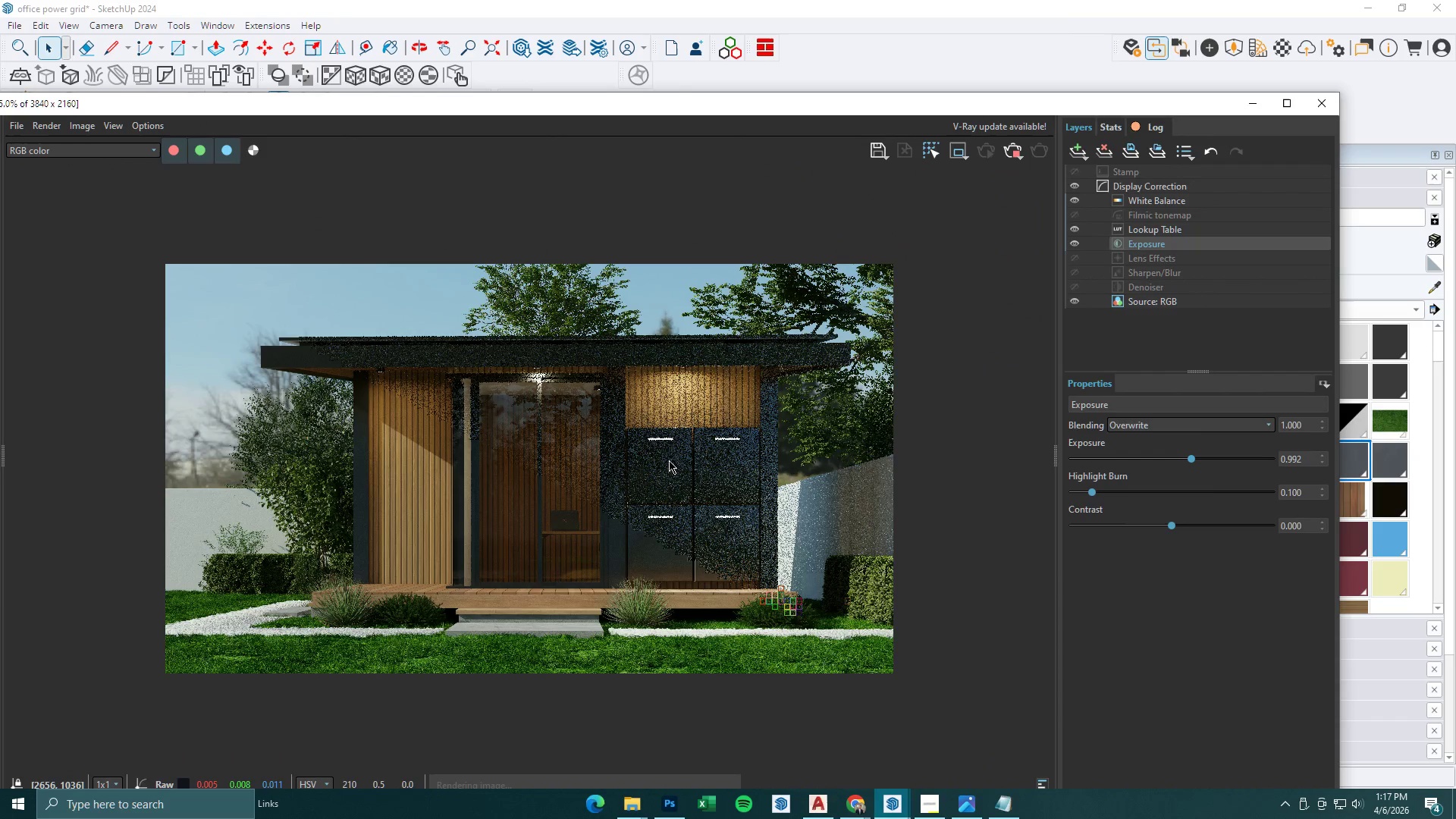 
scroll: coordinate [669, 460], scroll_direction: up, amount: 1.0
 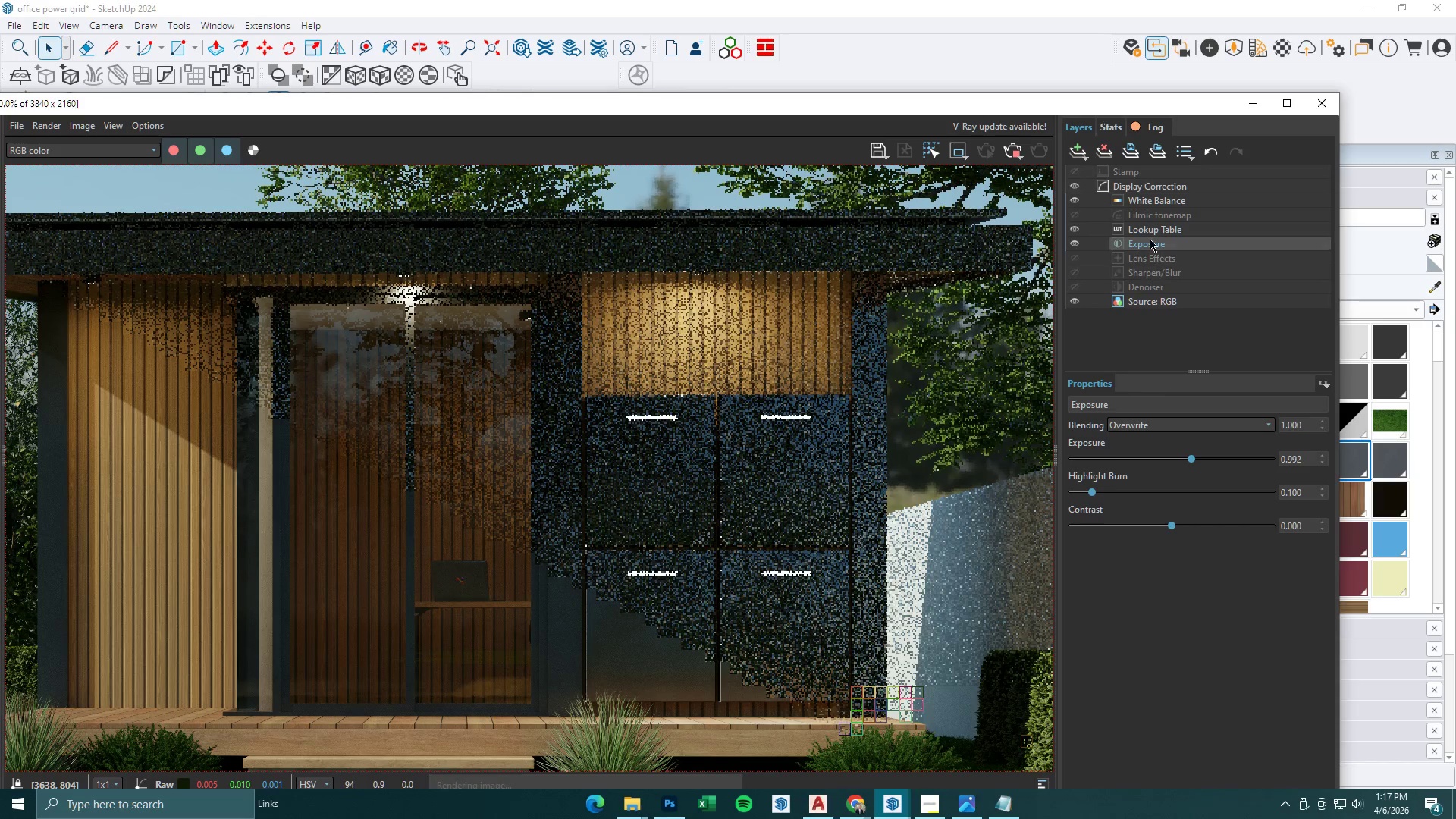 
left_click([1153, 199])
 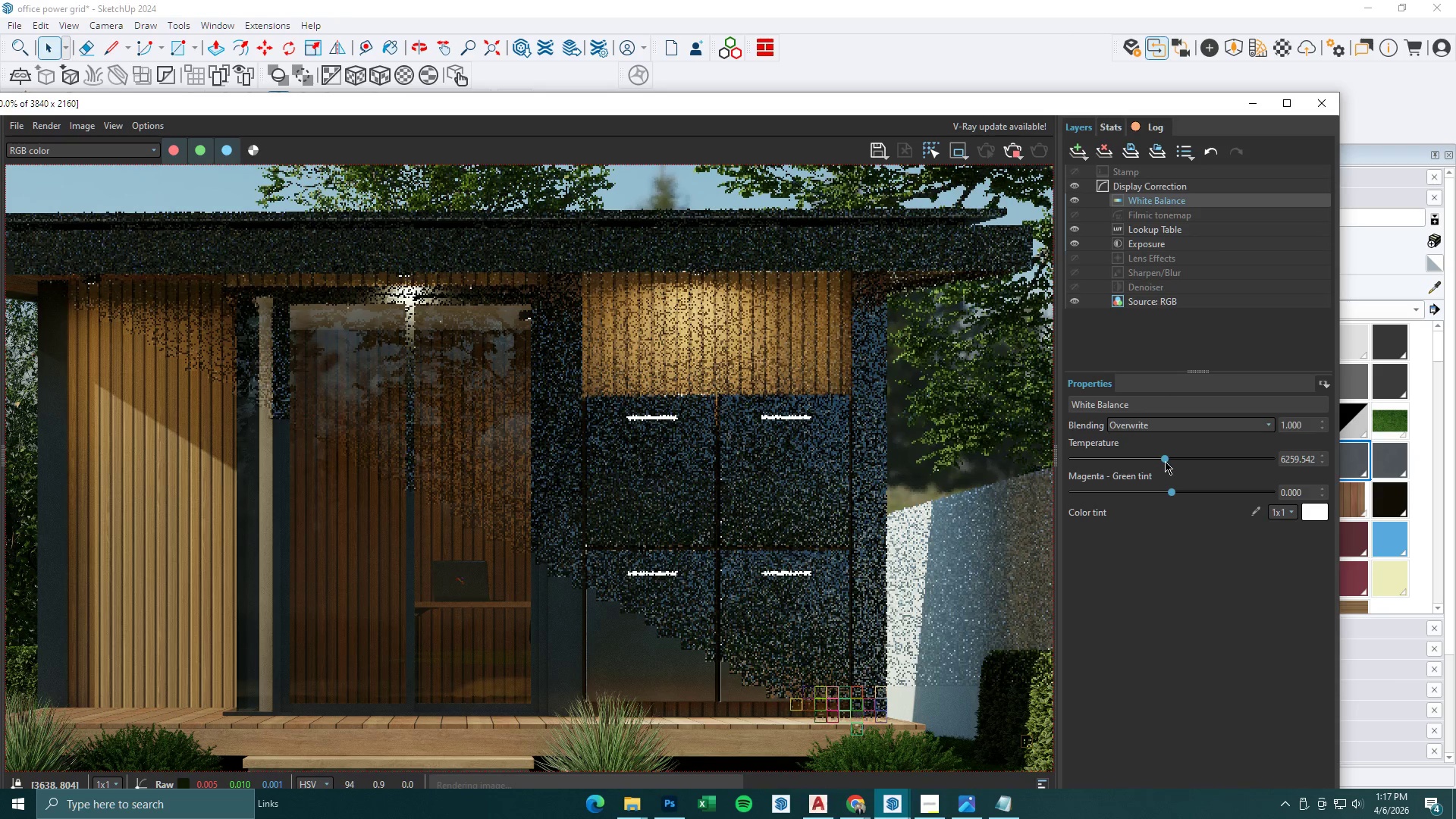 
left_click_drag(start_coordinate=[1165, 458], to_coordinate=[1156, 469])
 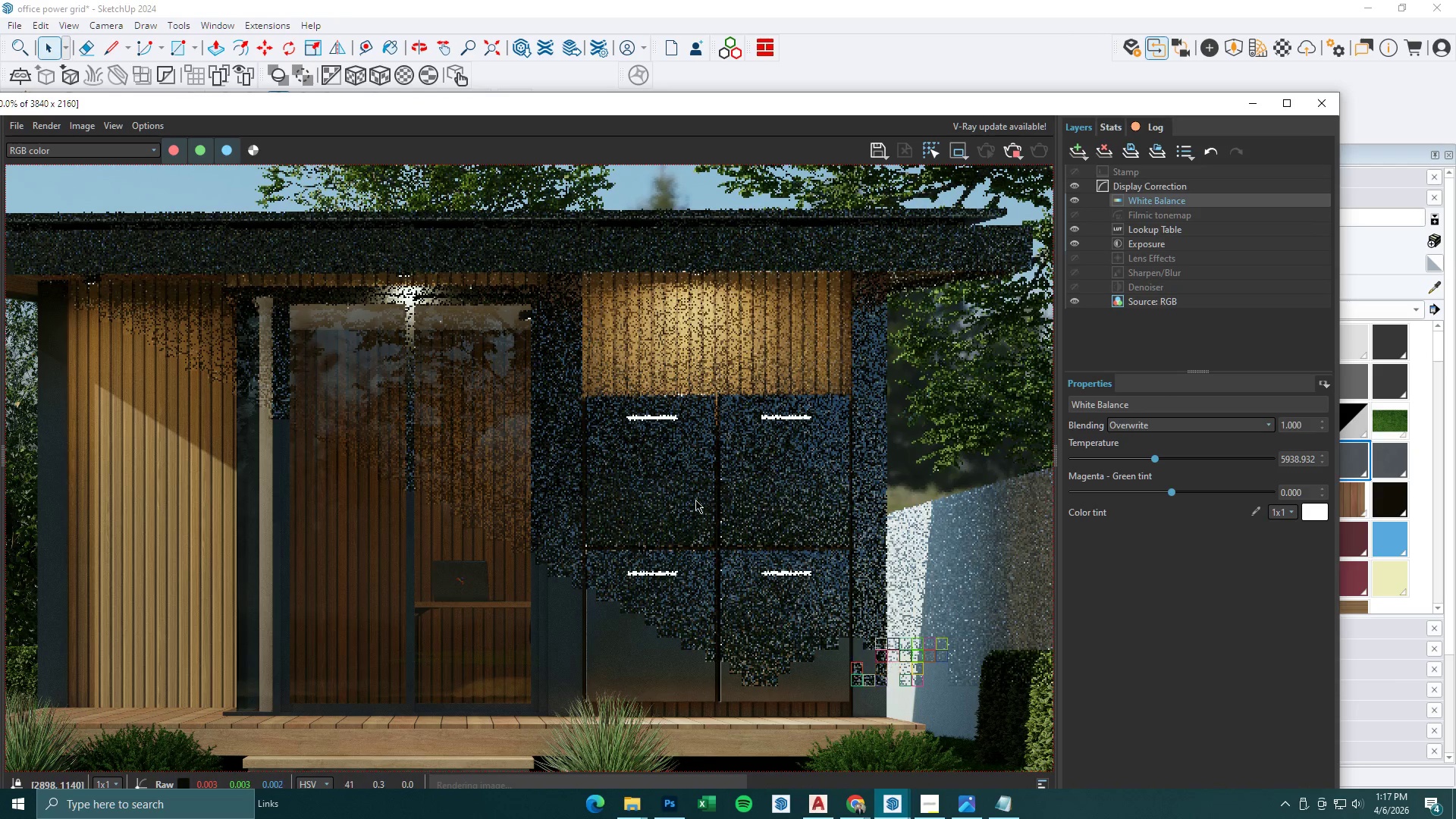 
scroll: coordinate [695, 500], scroll_direction: down, amount: 1.0
 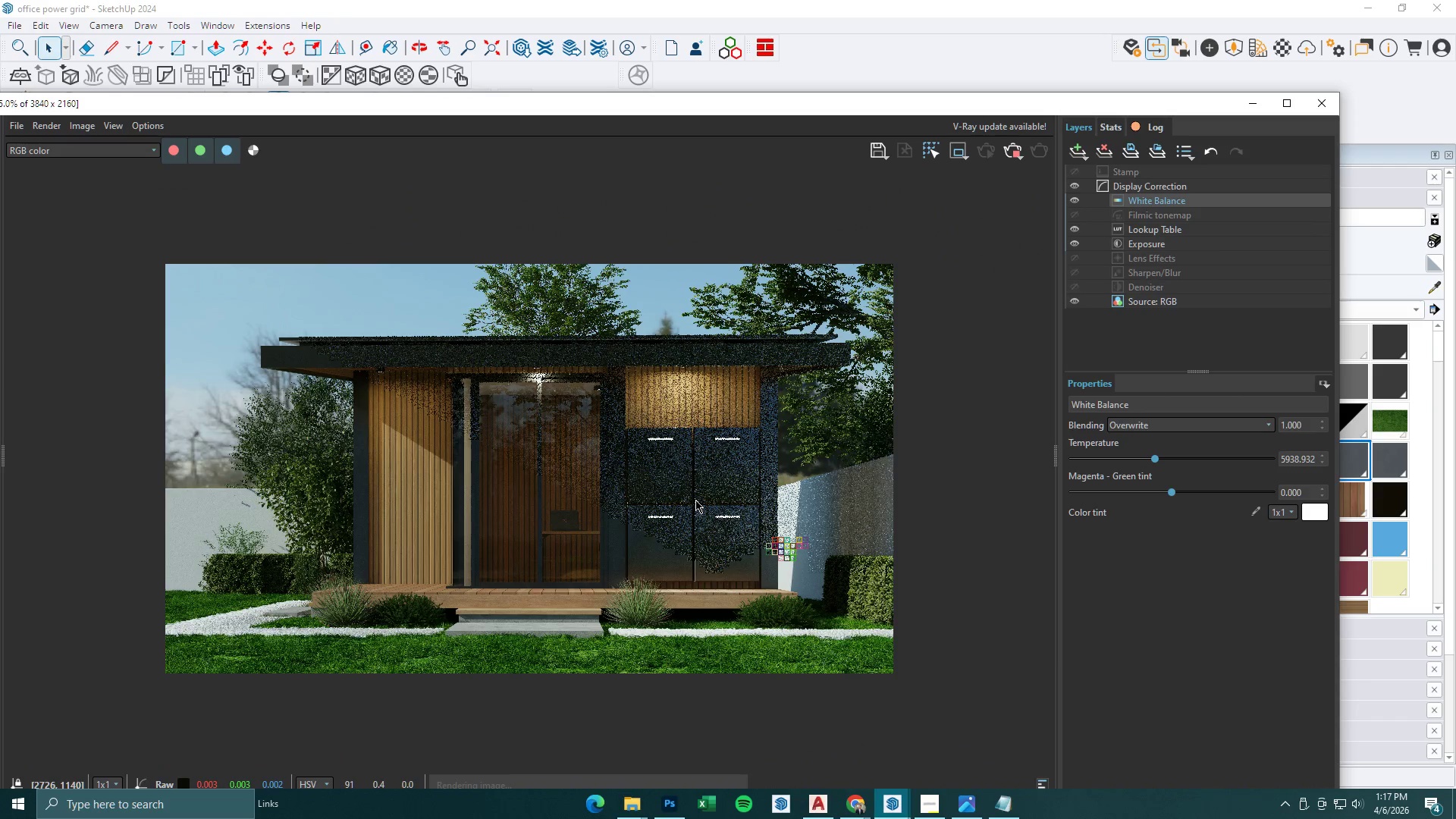 
scroll: coordinate [695, 500], scroll_direction: up, amount: 1.0
 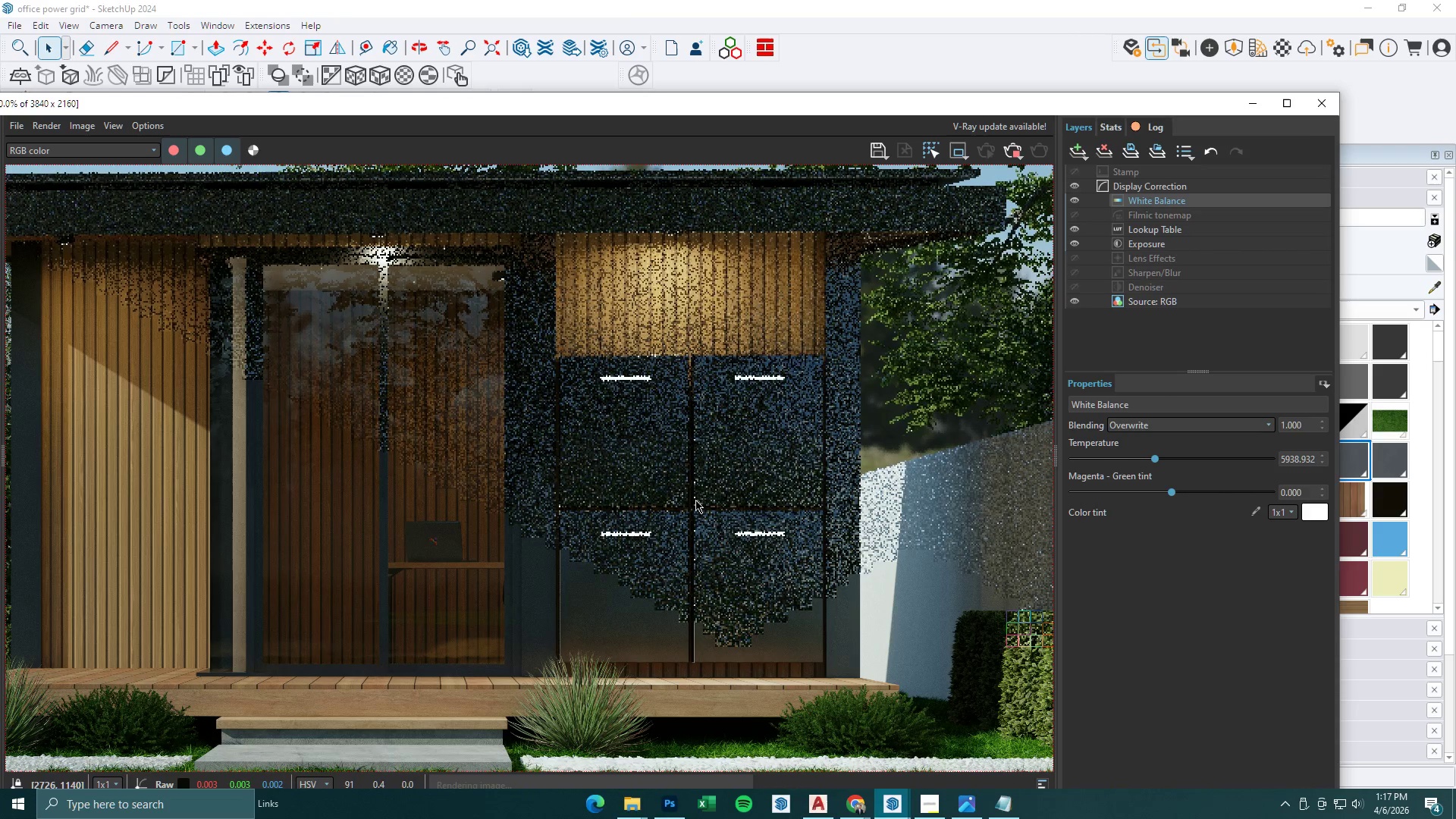 
wait(11.06)
 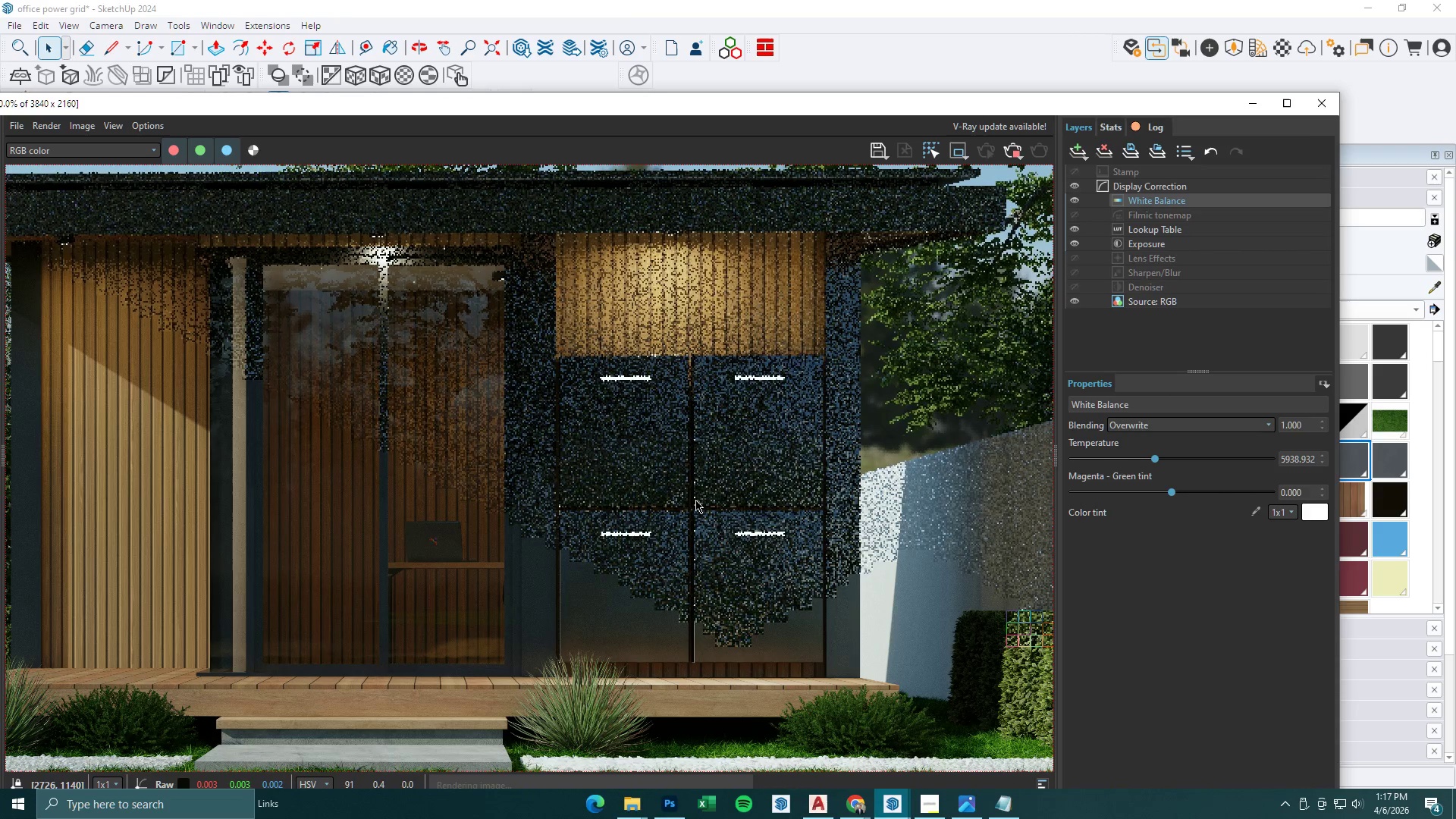 
scroll: coordinate [598, 445], scroll_direction: down, amount: 1.0
 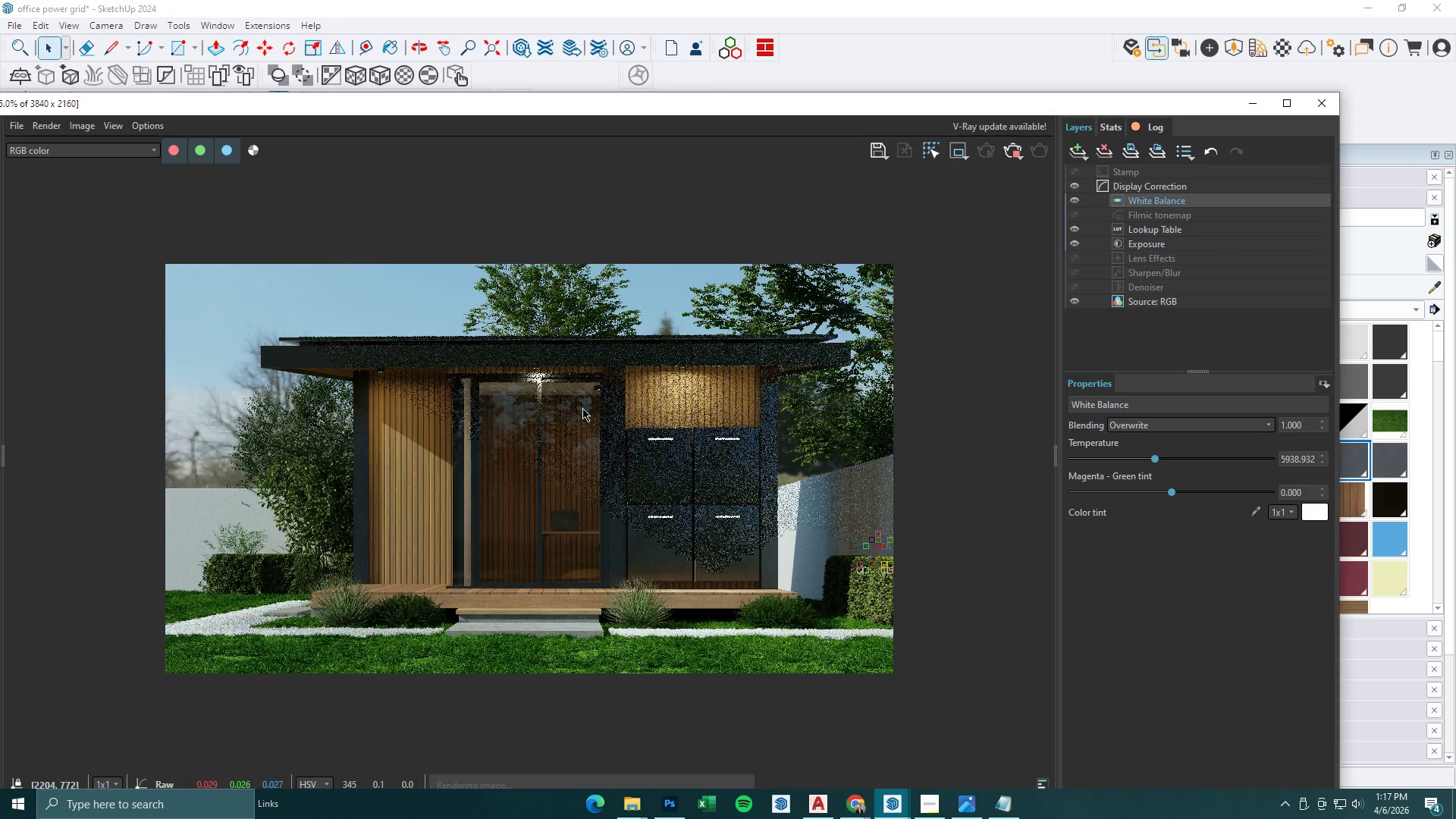 
scroll: coordinate [582, 406], scroll_direction: up, amount: 1.0
 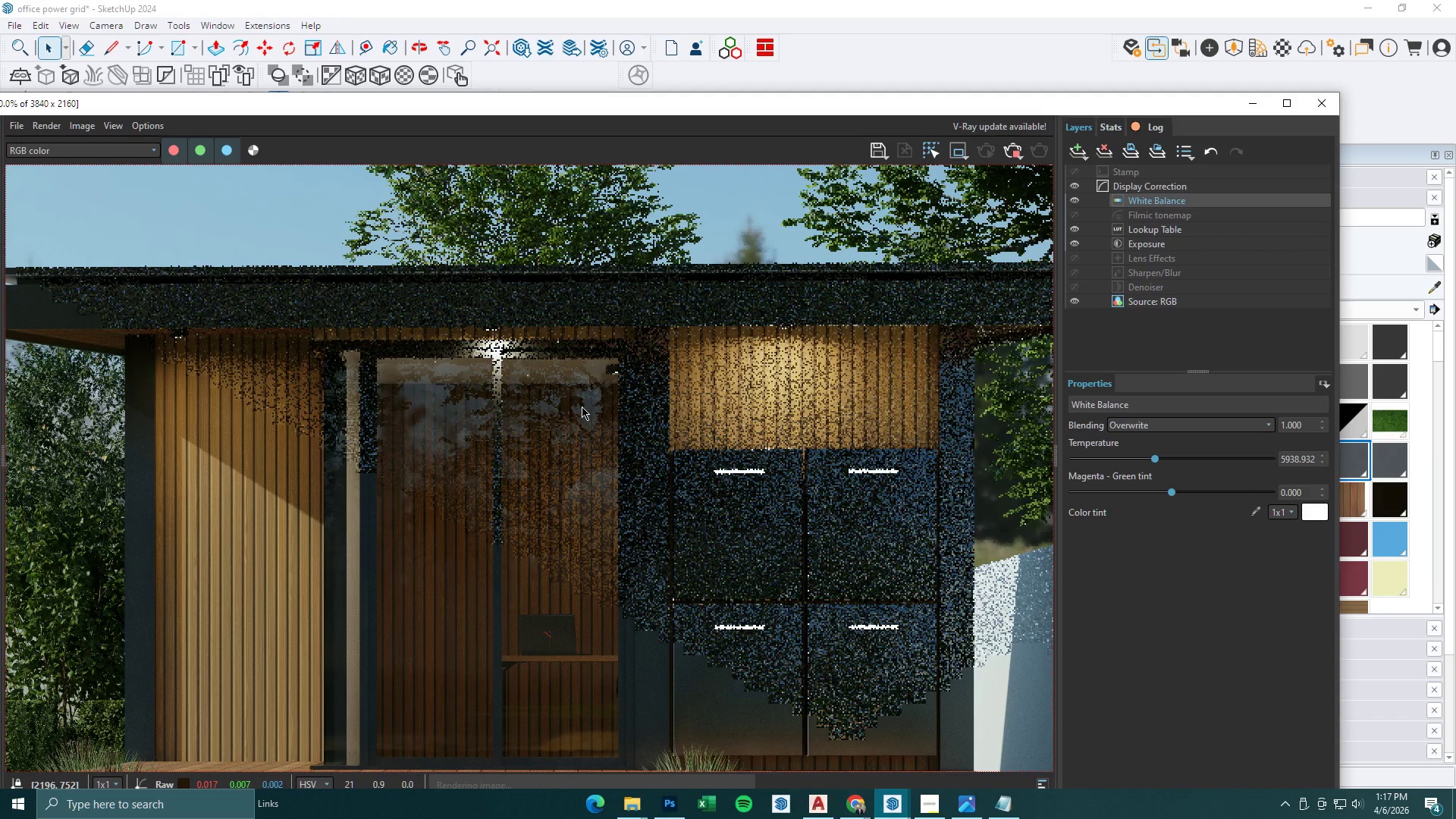 
scroll: coordinate [582, 406], scroll_direction: down, amount: 1.0
 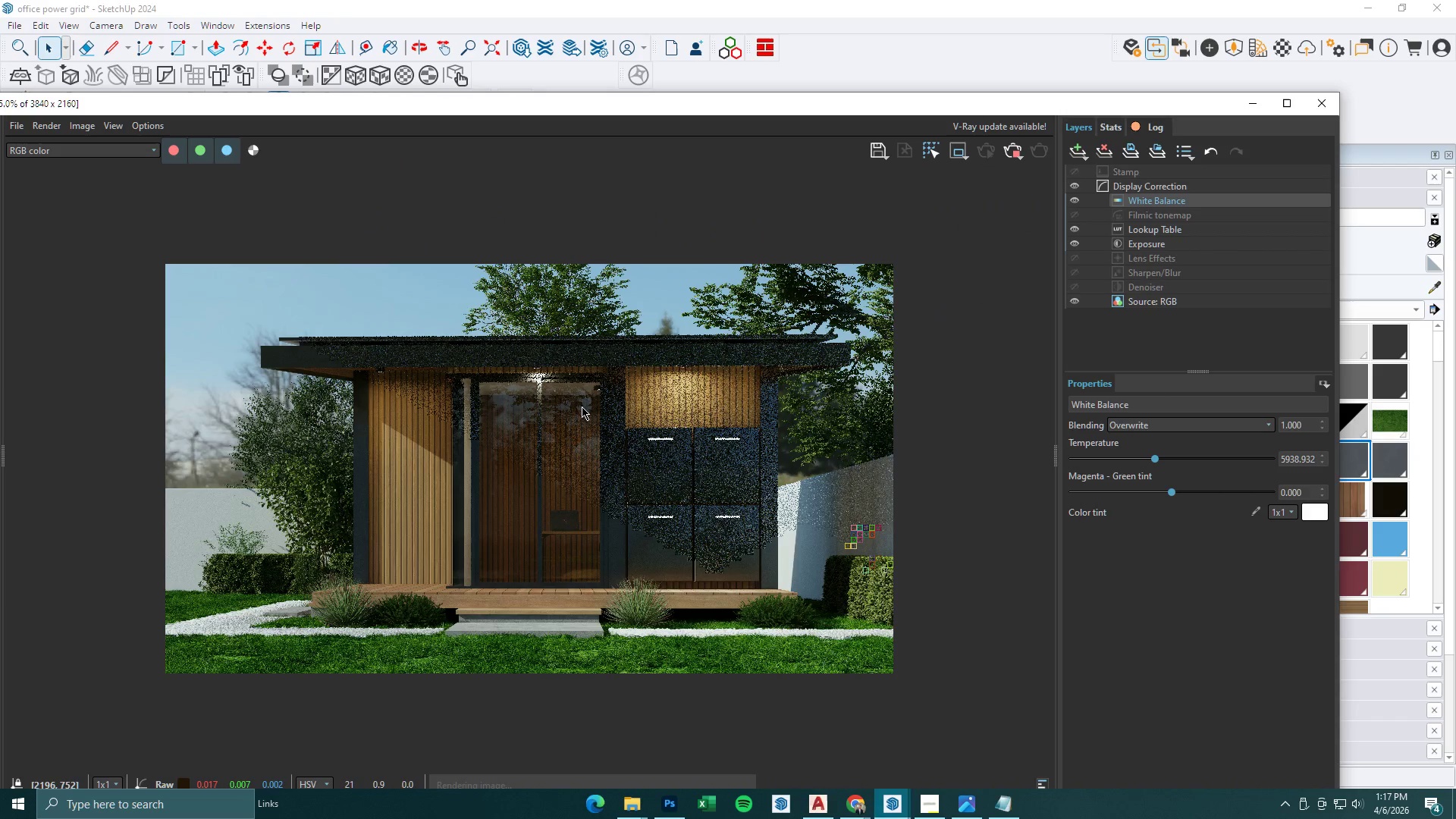 
scroll: coordinate [582, 406], scroll_direction: up, amount: 1.0
 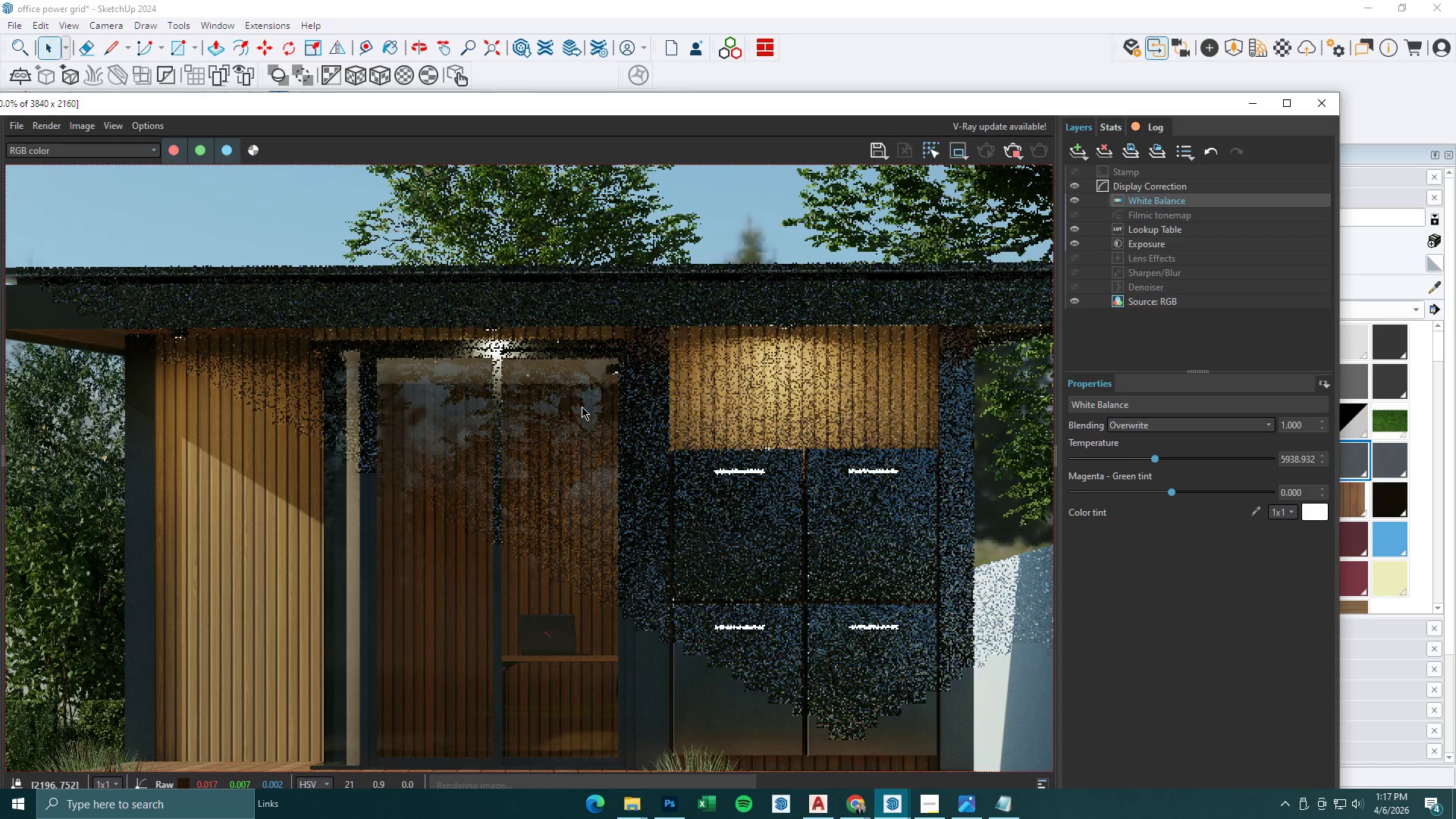 
scroll: coordinate [582, 406], scroll_direction: down, amount: 1.0
 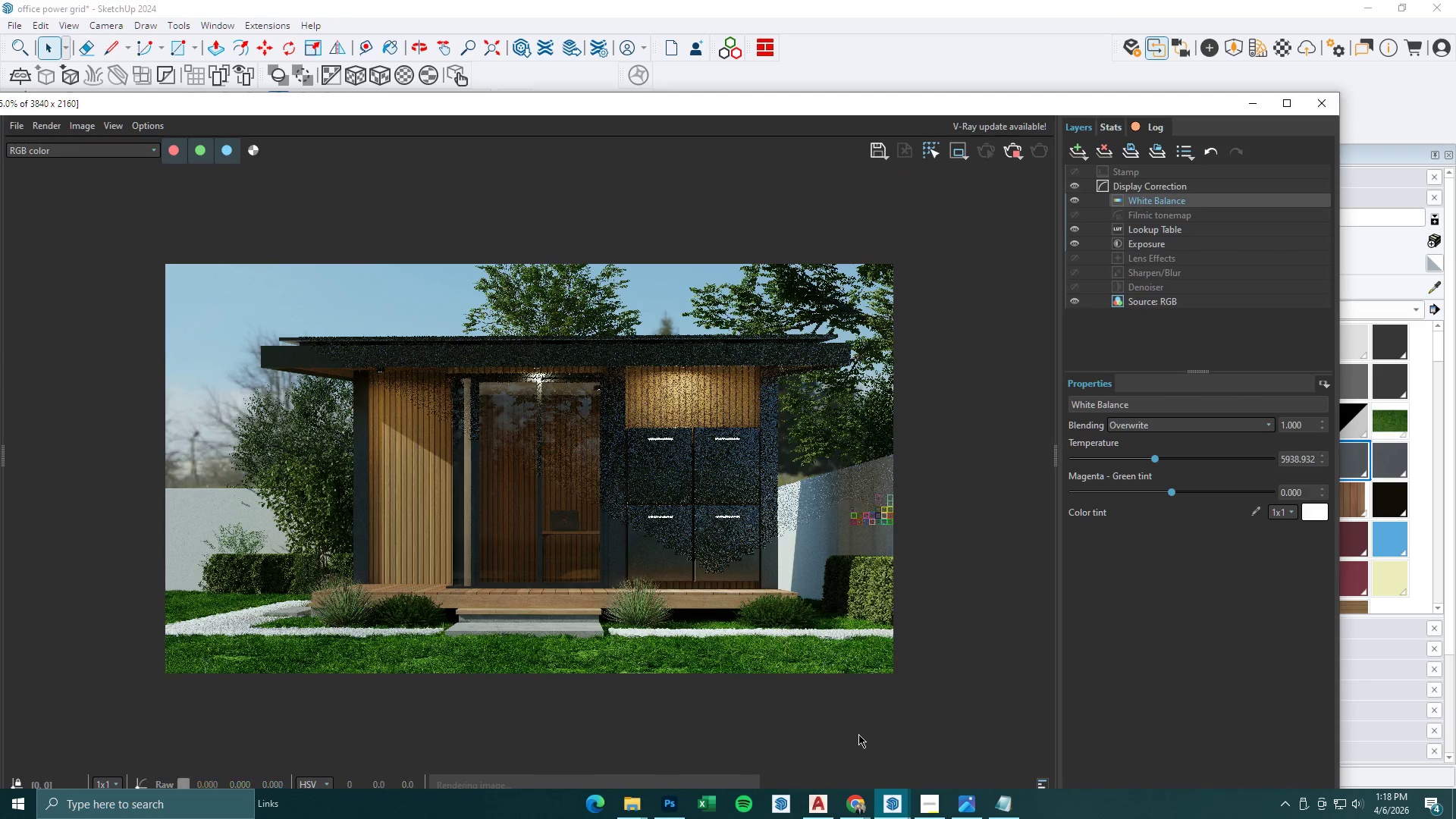 
left_click([936, 792])